 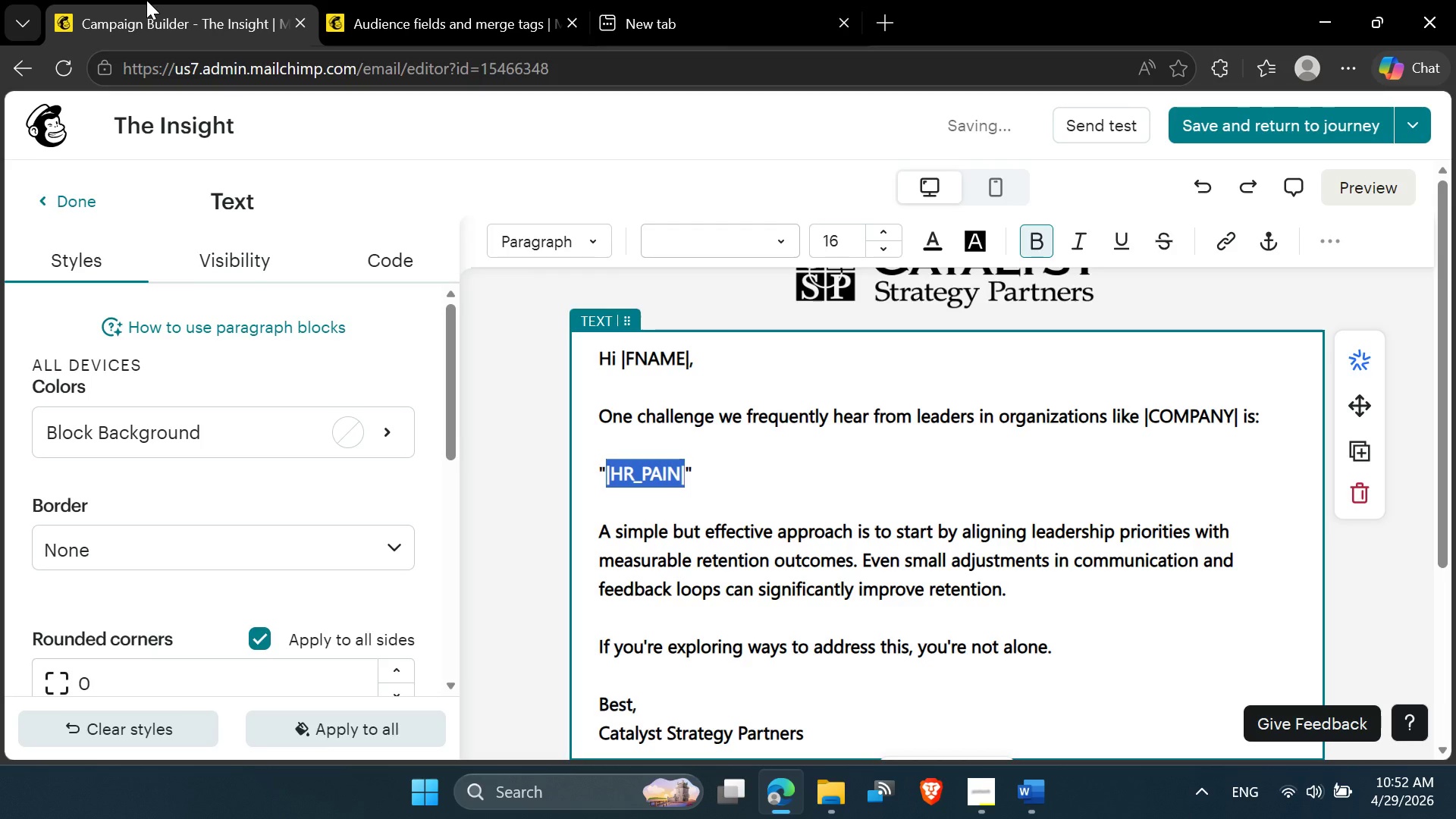 
key(Control+V)
 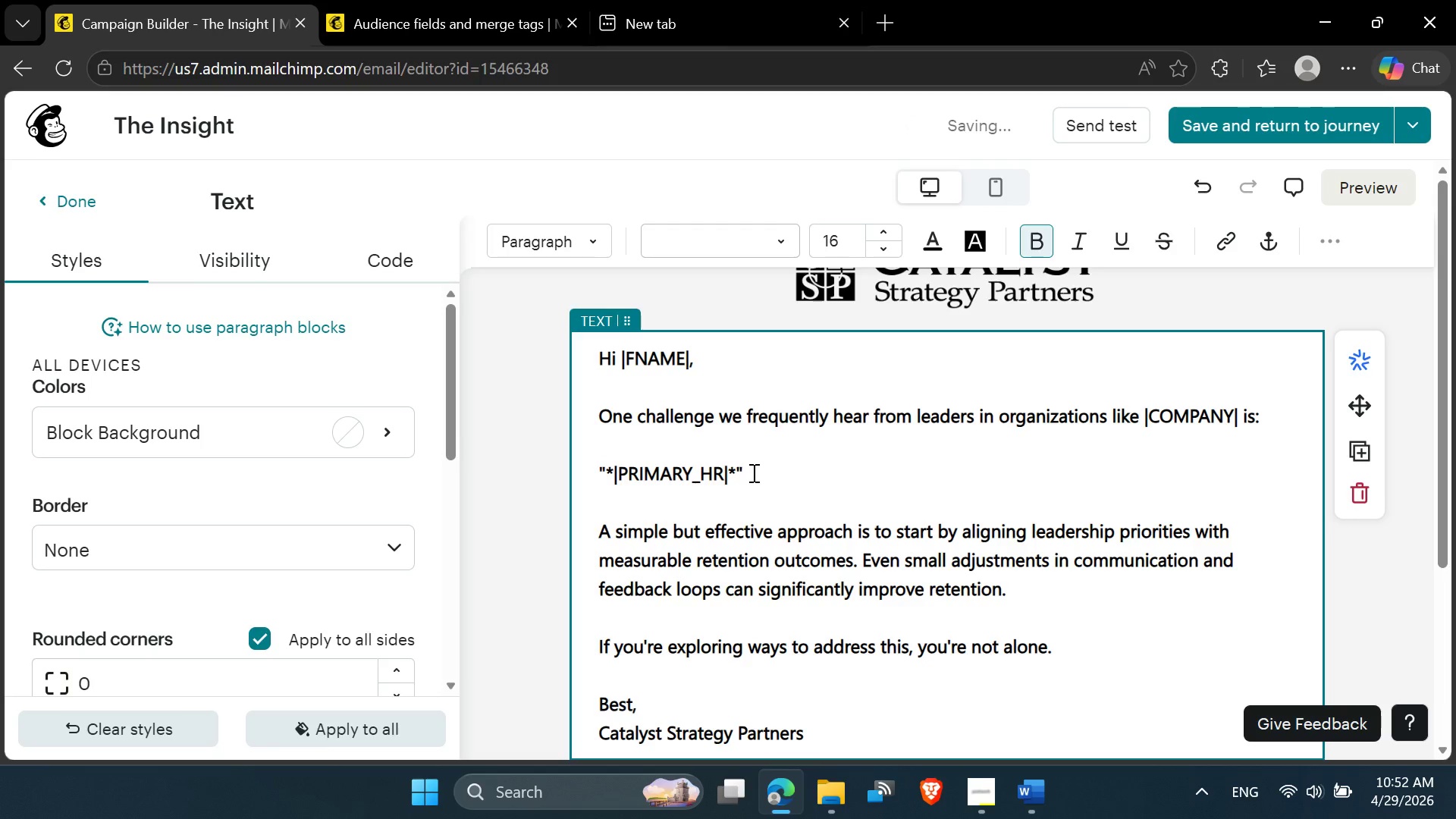 
left_click([752, 471])
 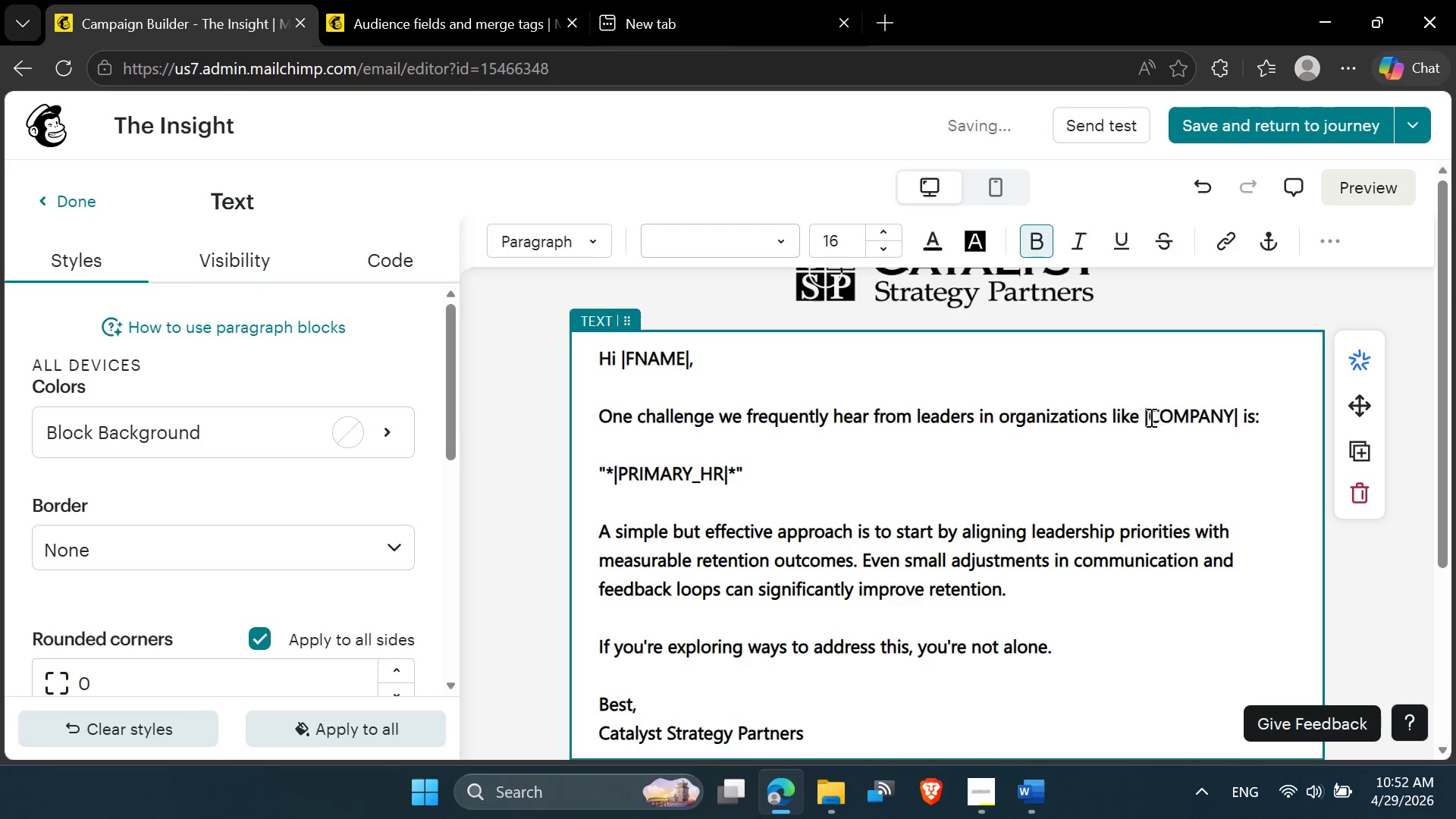 
left_click([1147, 418])
 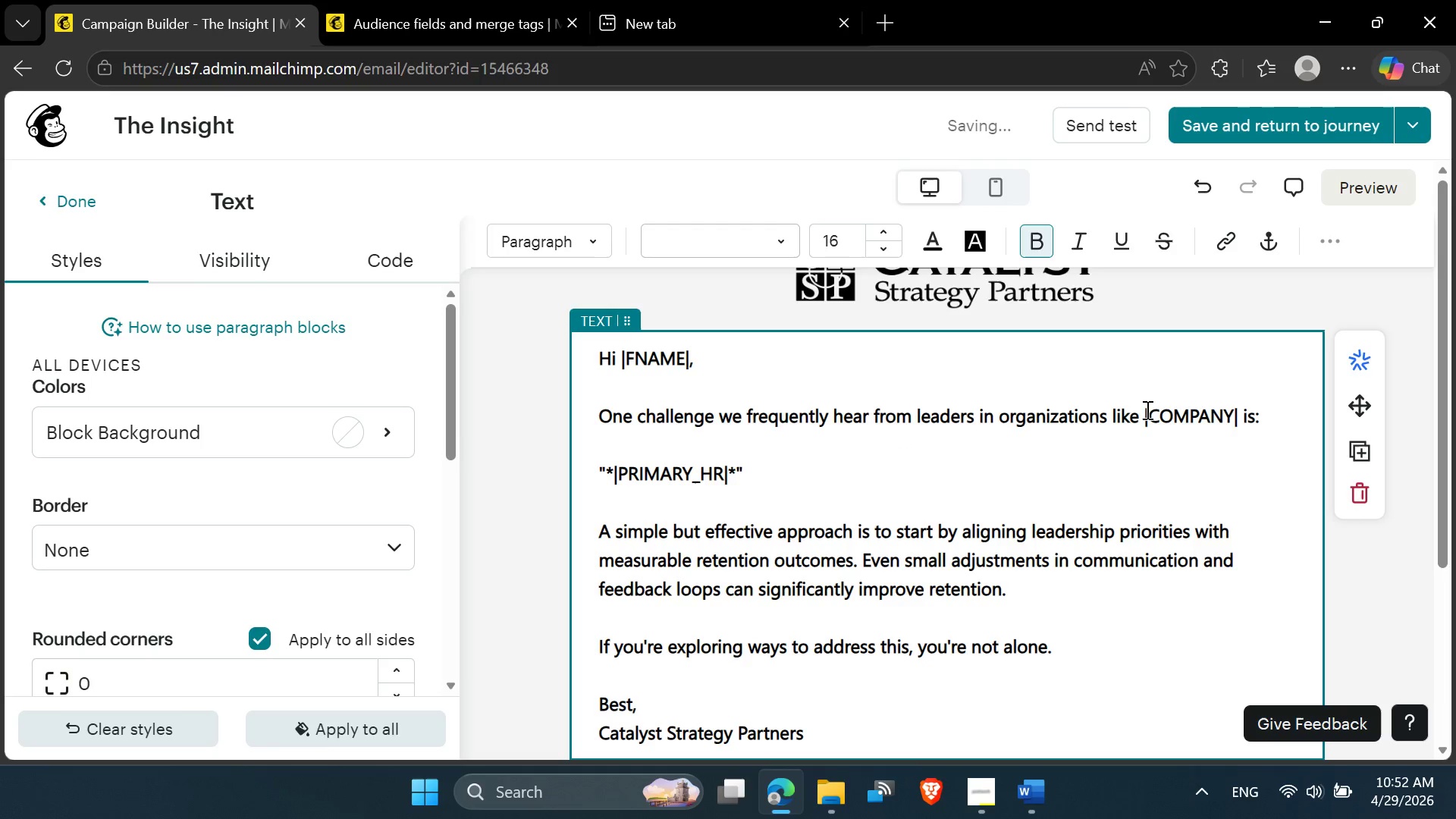 
left_click([1144, 410])
 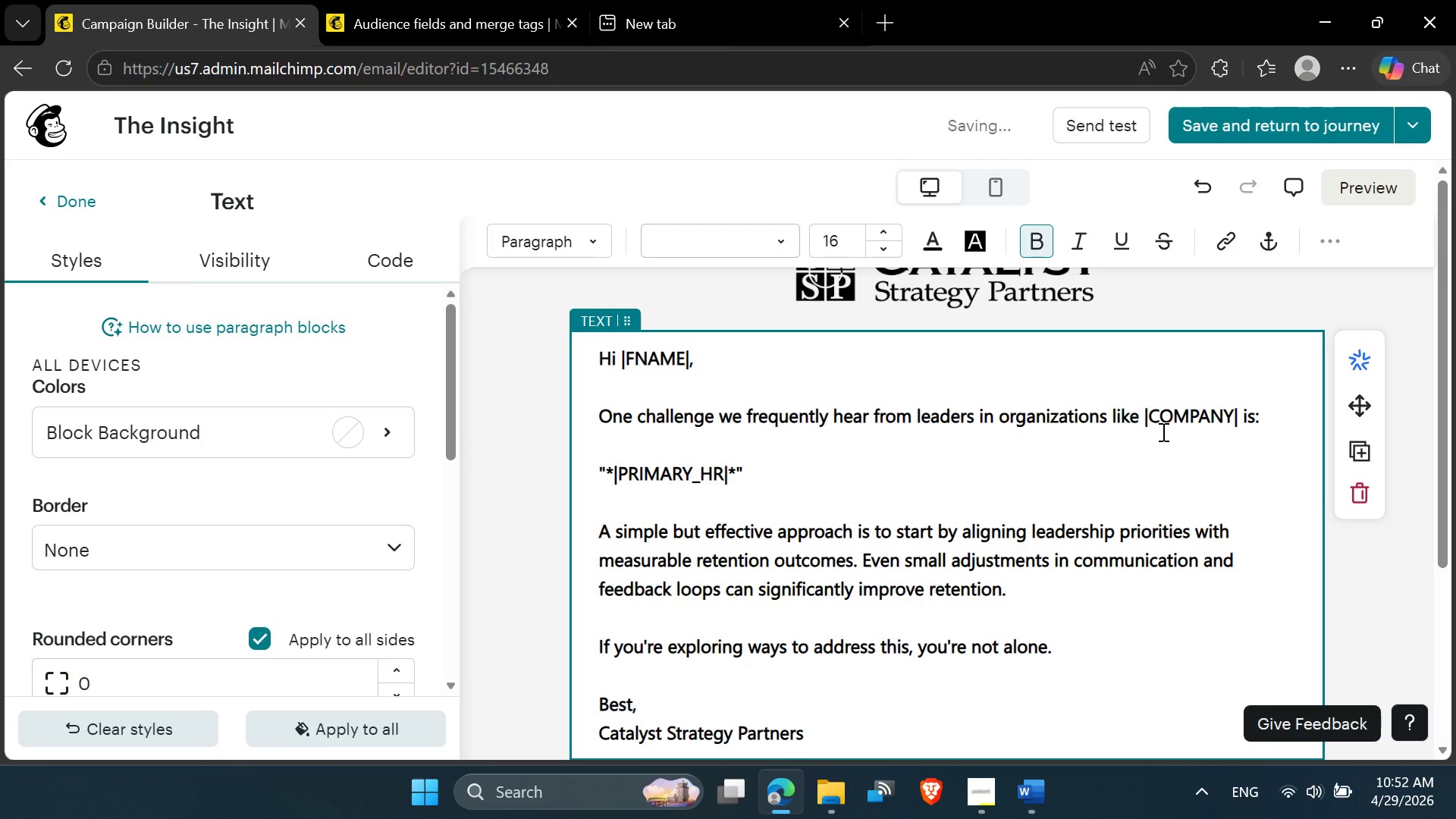 
key(Shift+8)
 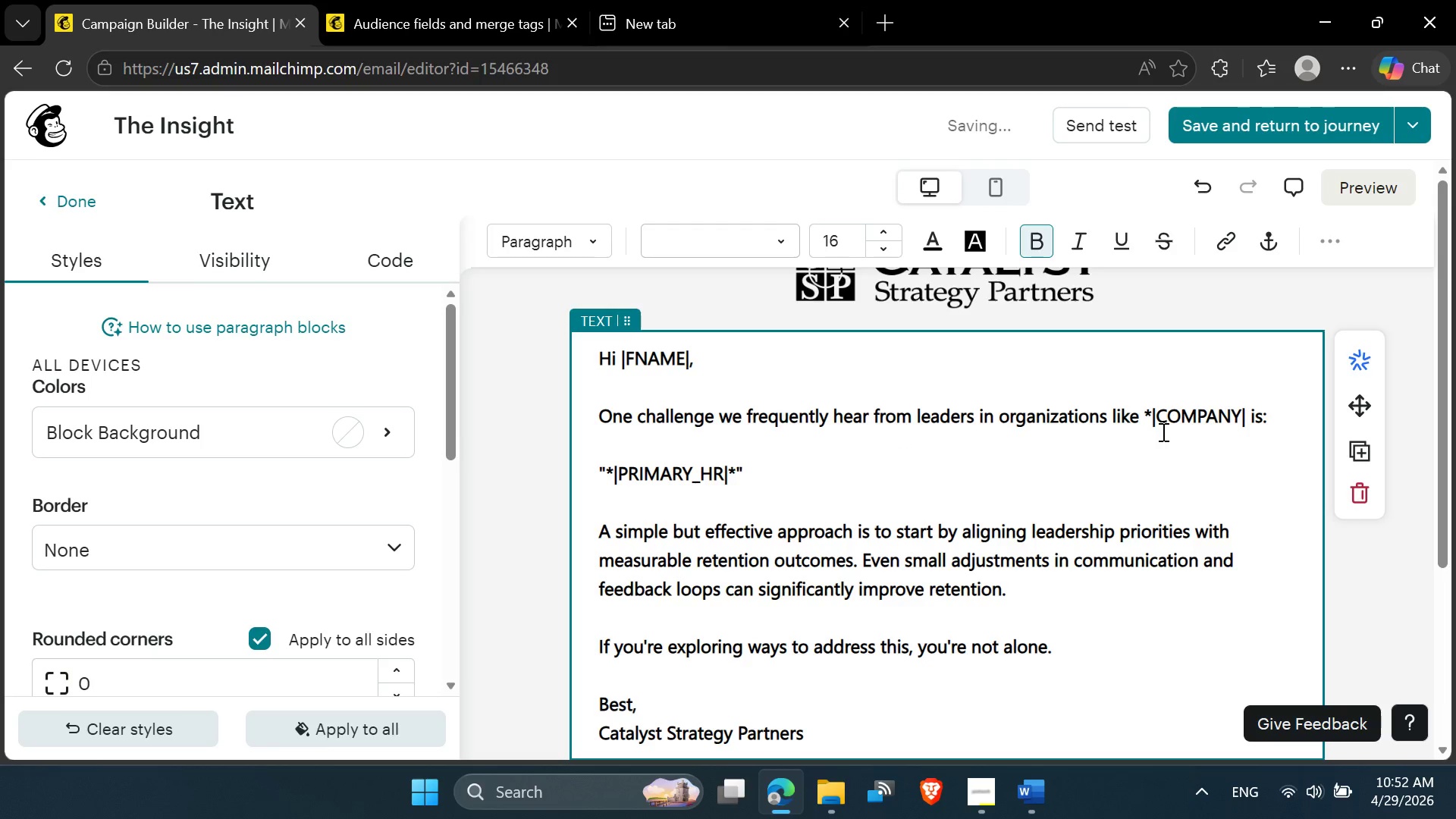 
key(ArrowRight)
 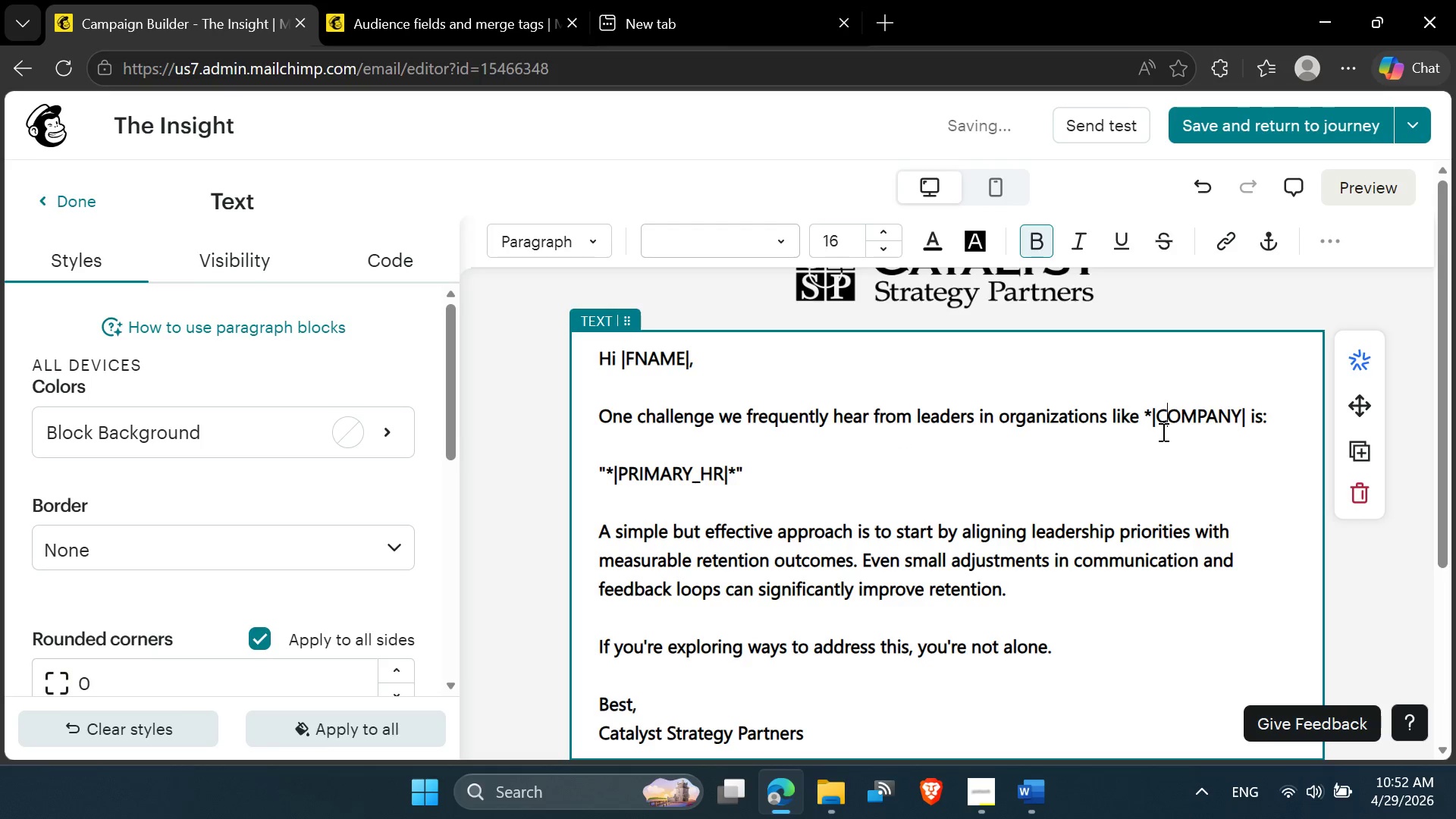 
key(ArrowRight)
 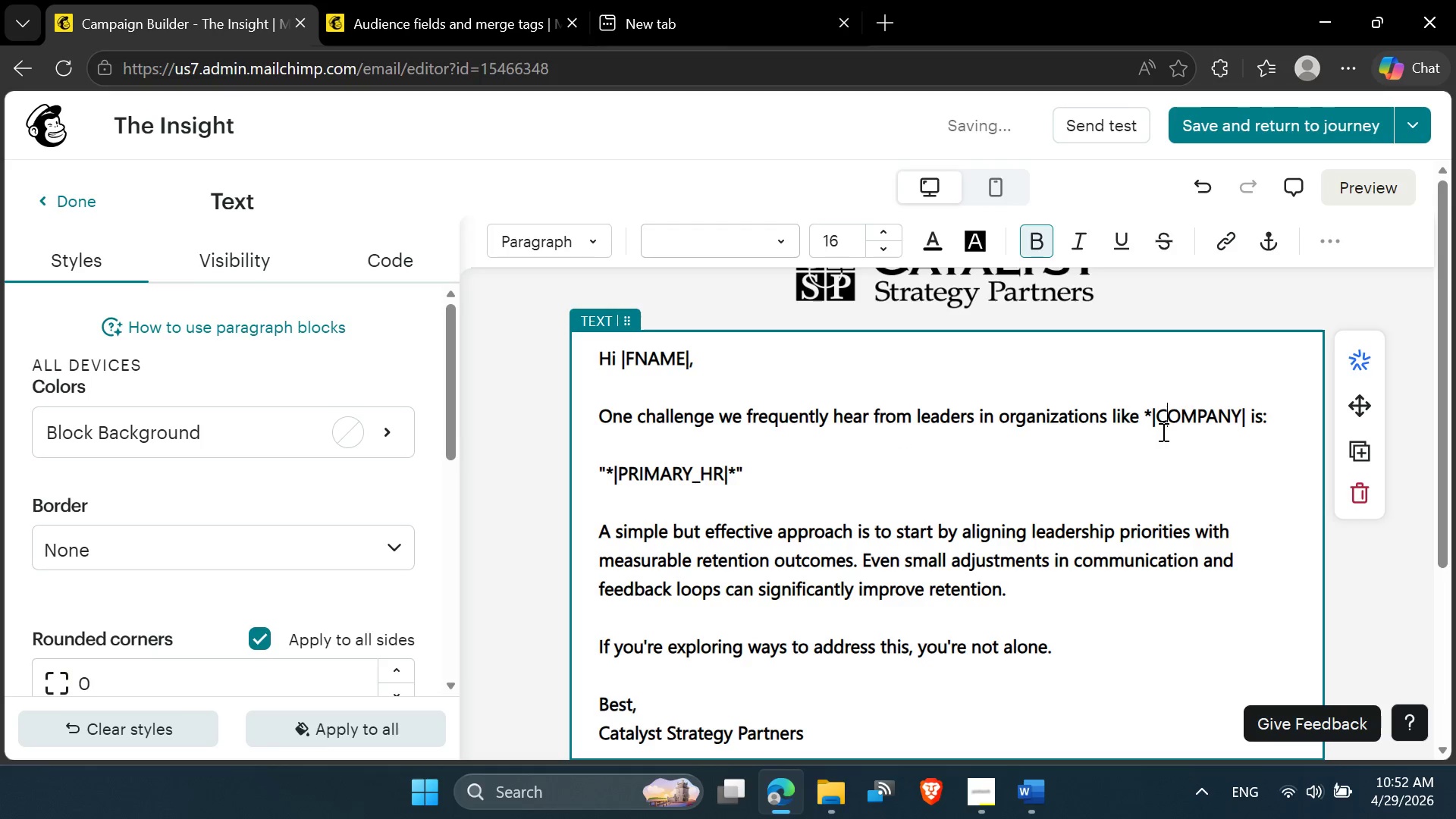 
key(ArrowRight)
 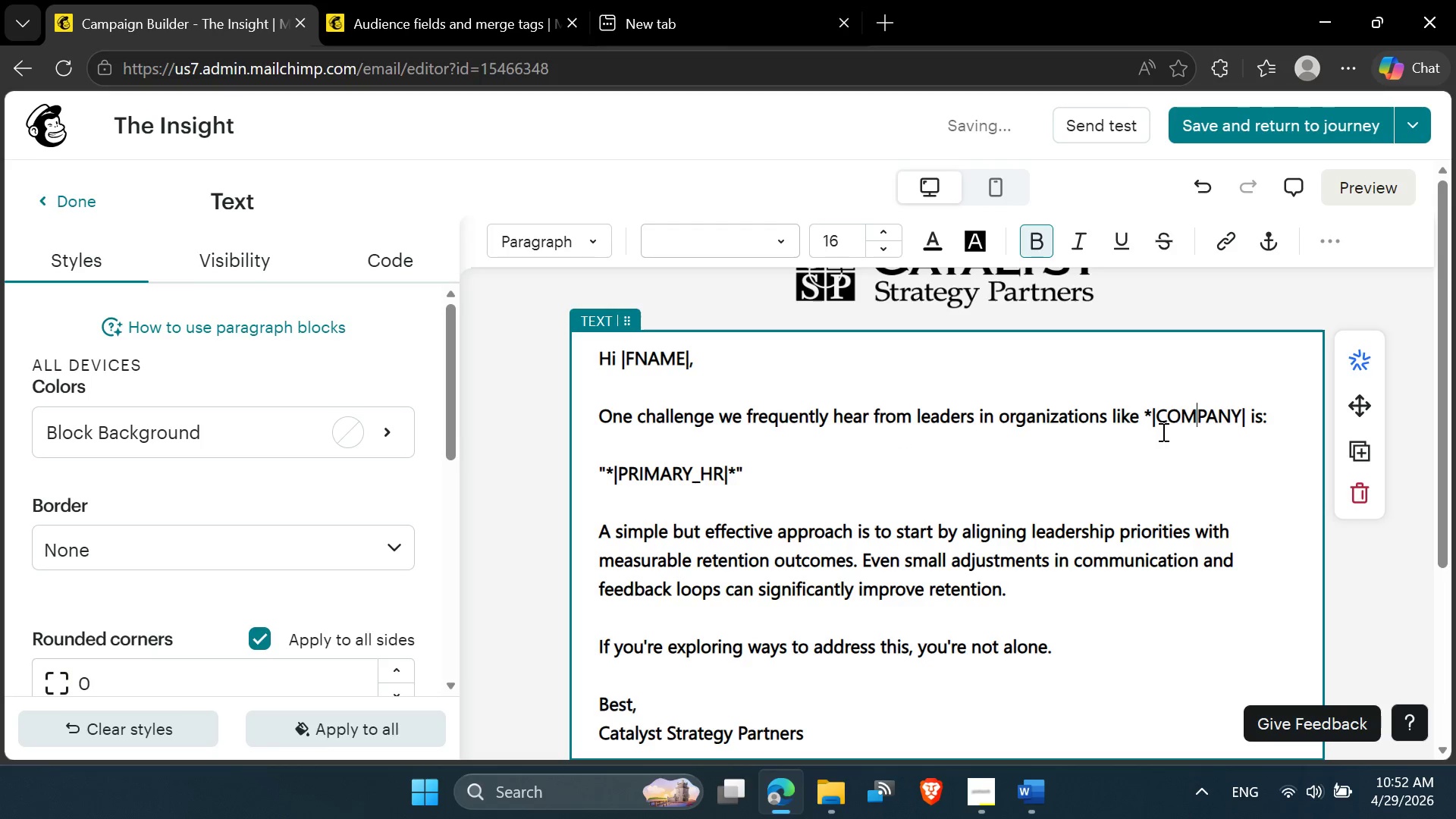 
key(ArrowRight)
 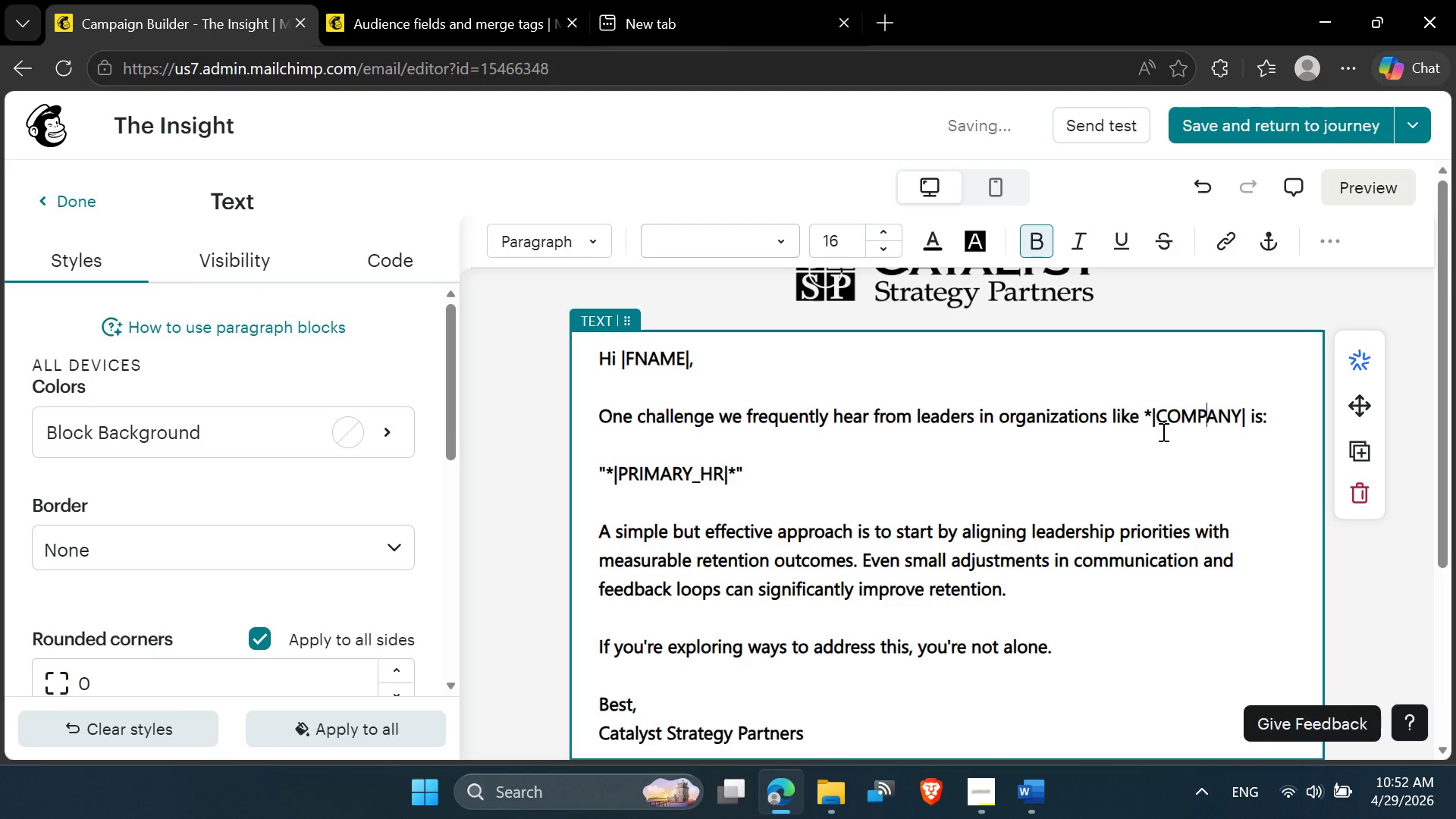 
key(ArrowRight)
 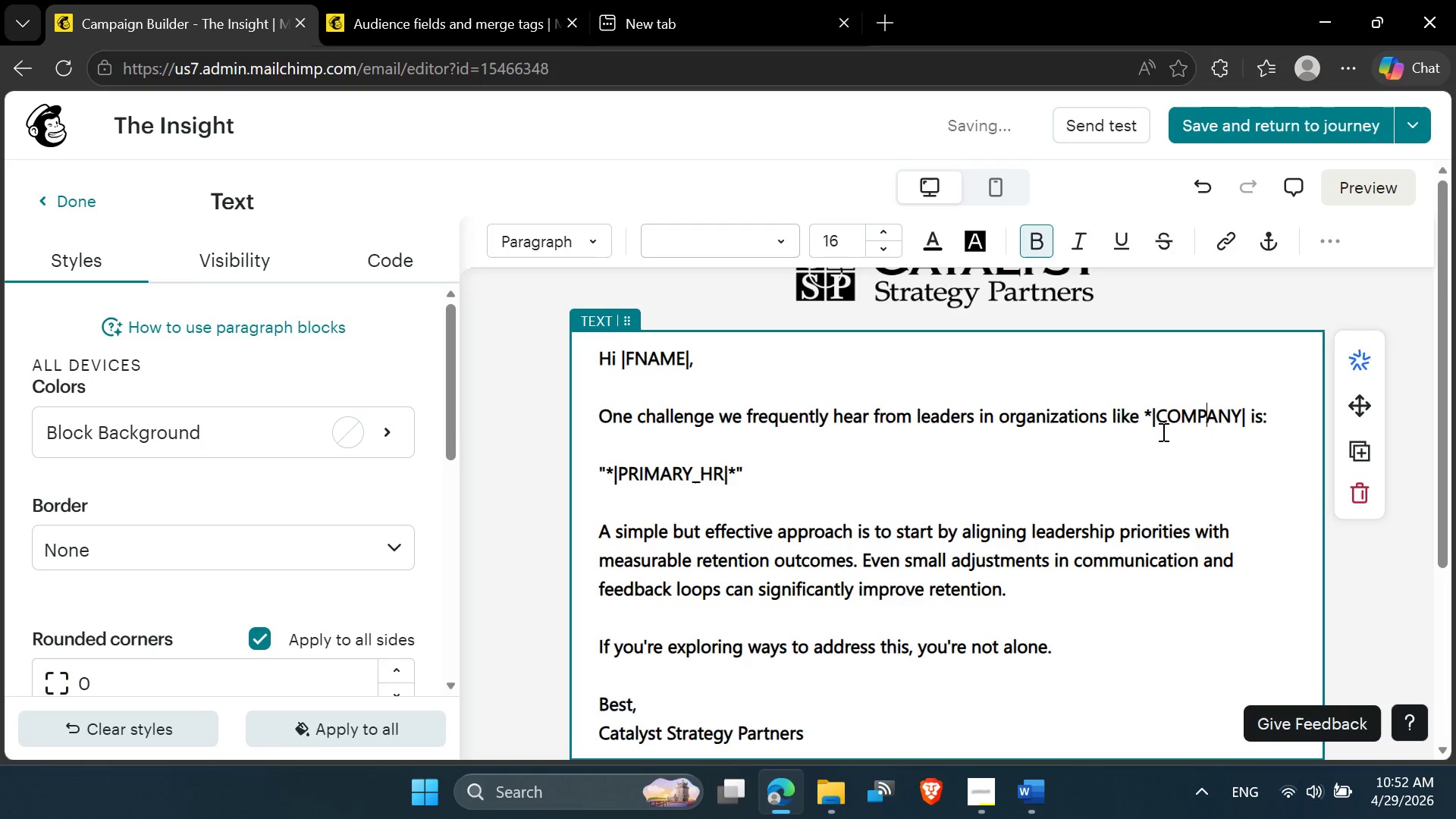 
key(ArrowRight)
 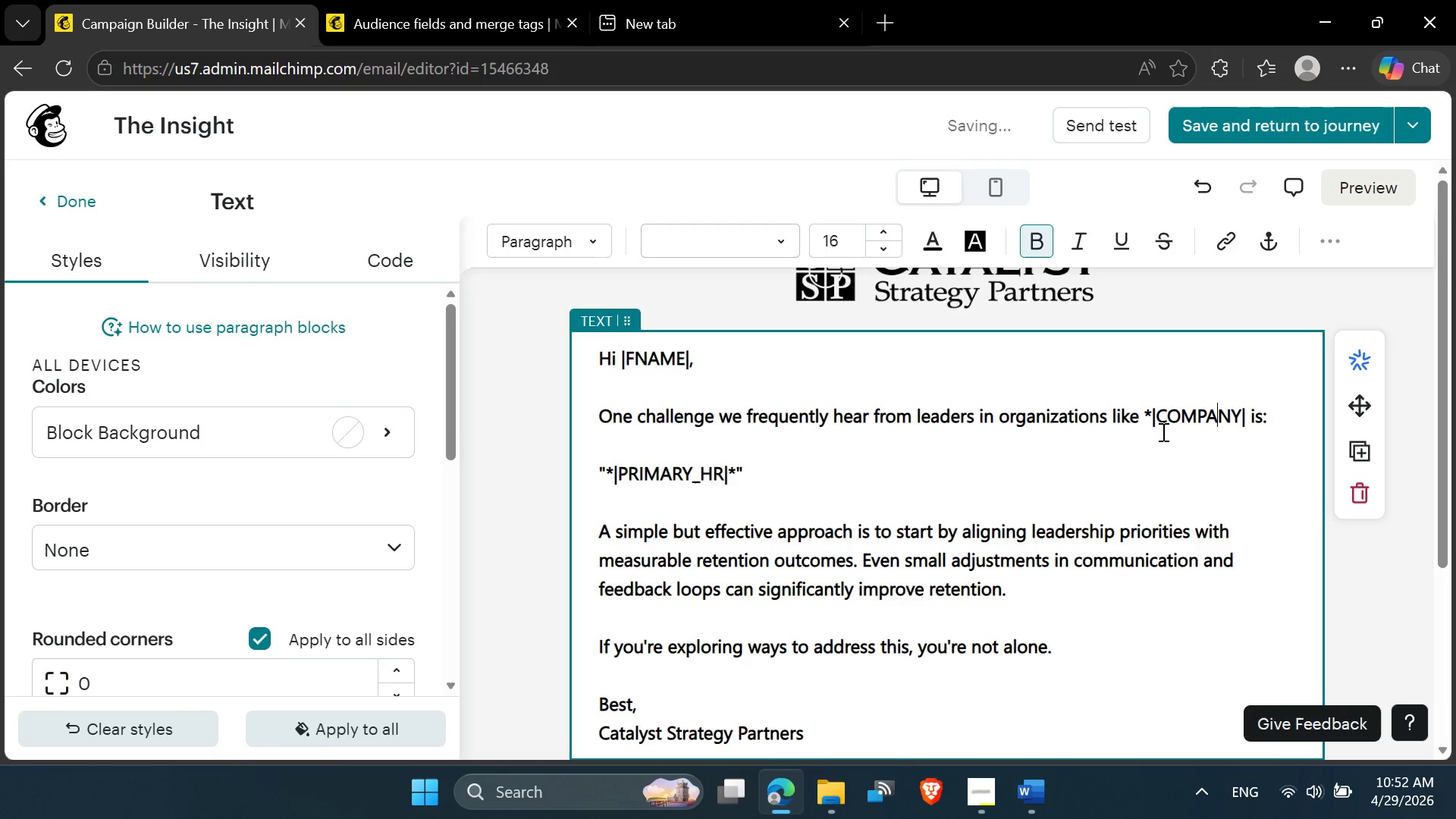 
key(ArrowRight)
 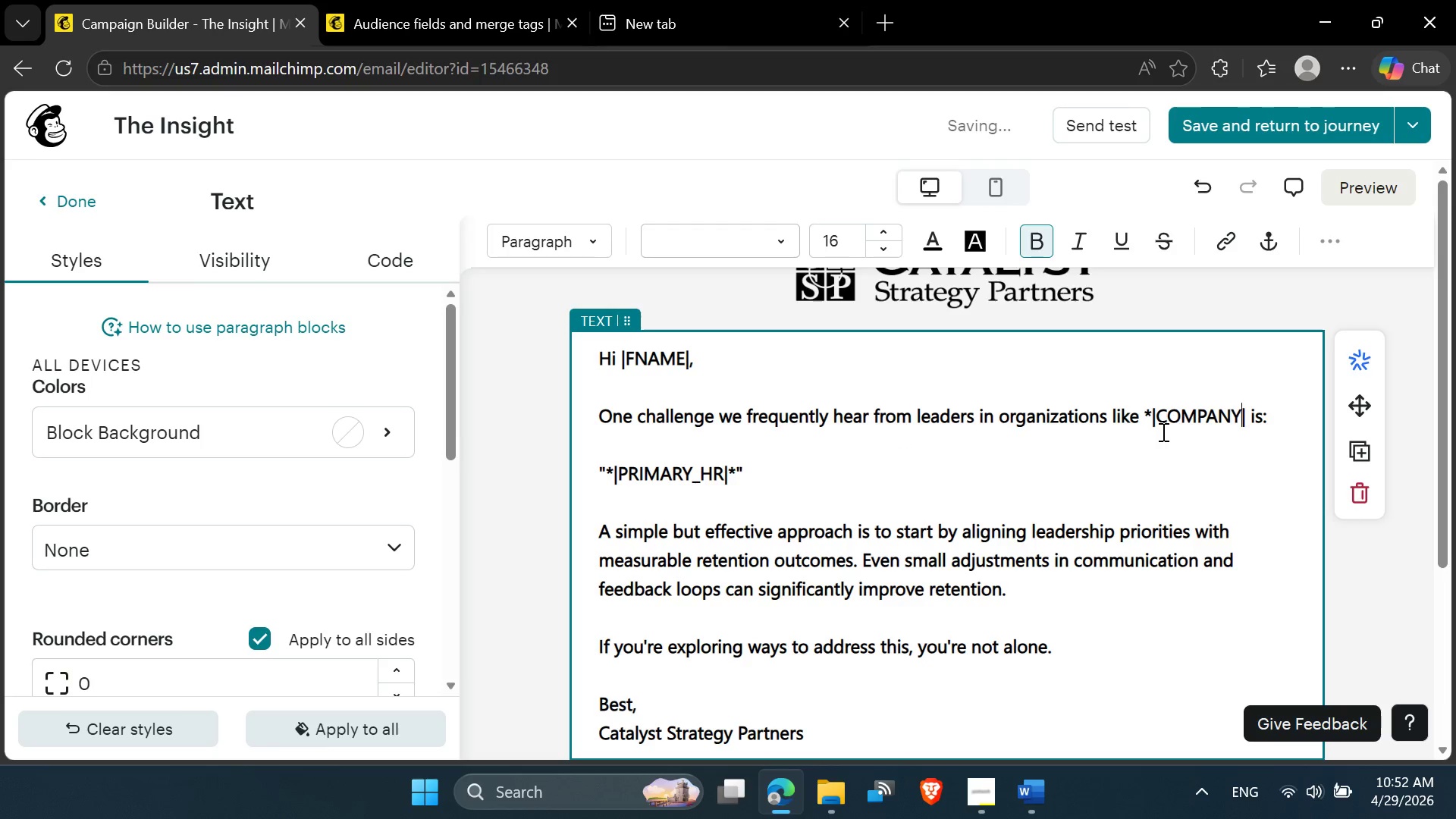 
key(ArrowRight)
 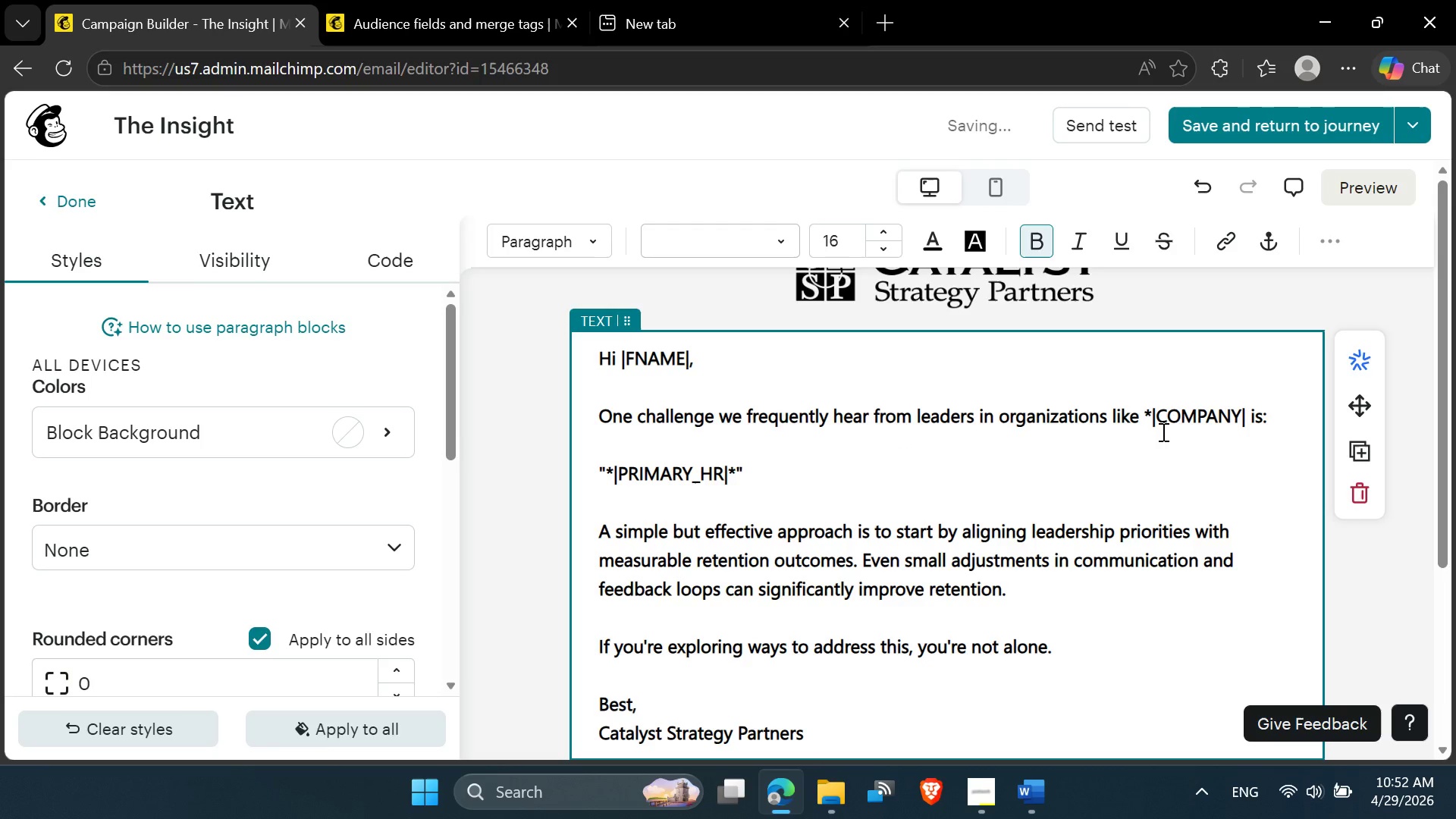 
key(ArrowRight)
 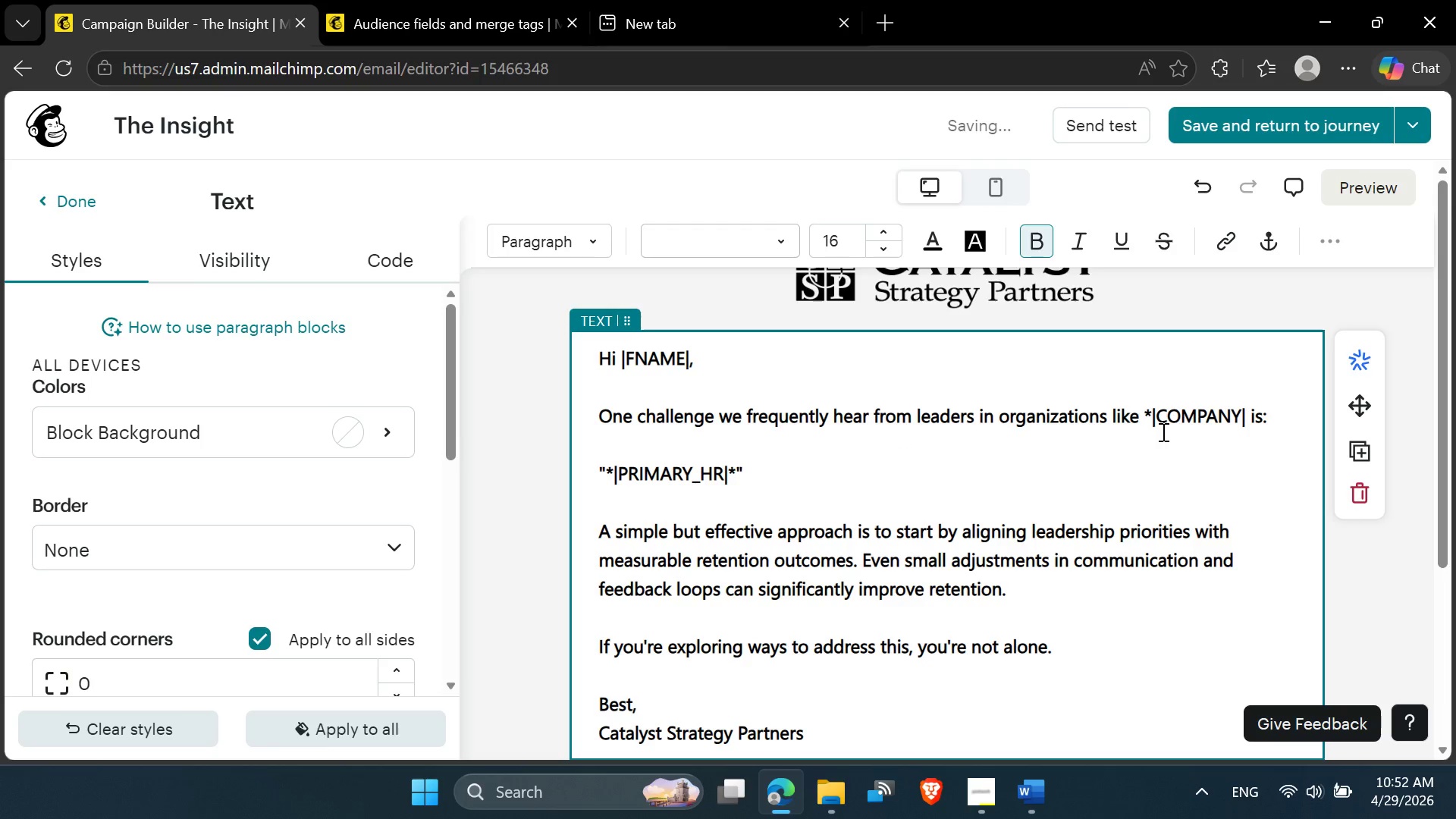 
key(Shift+8)
 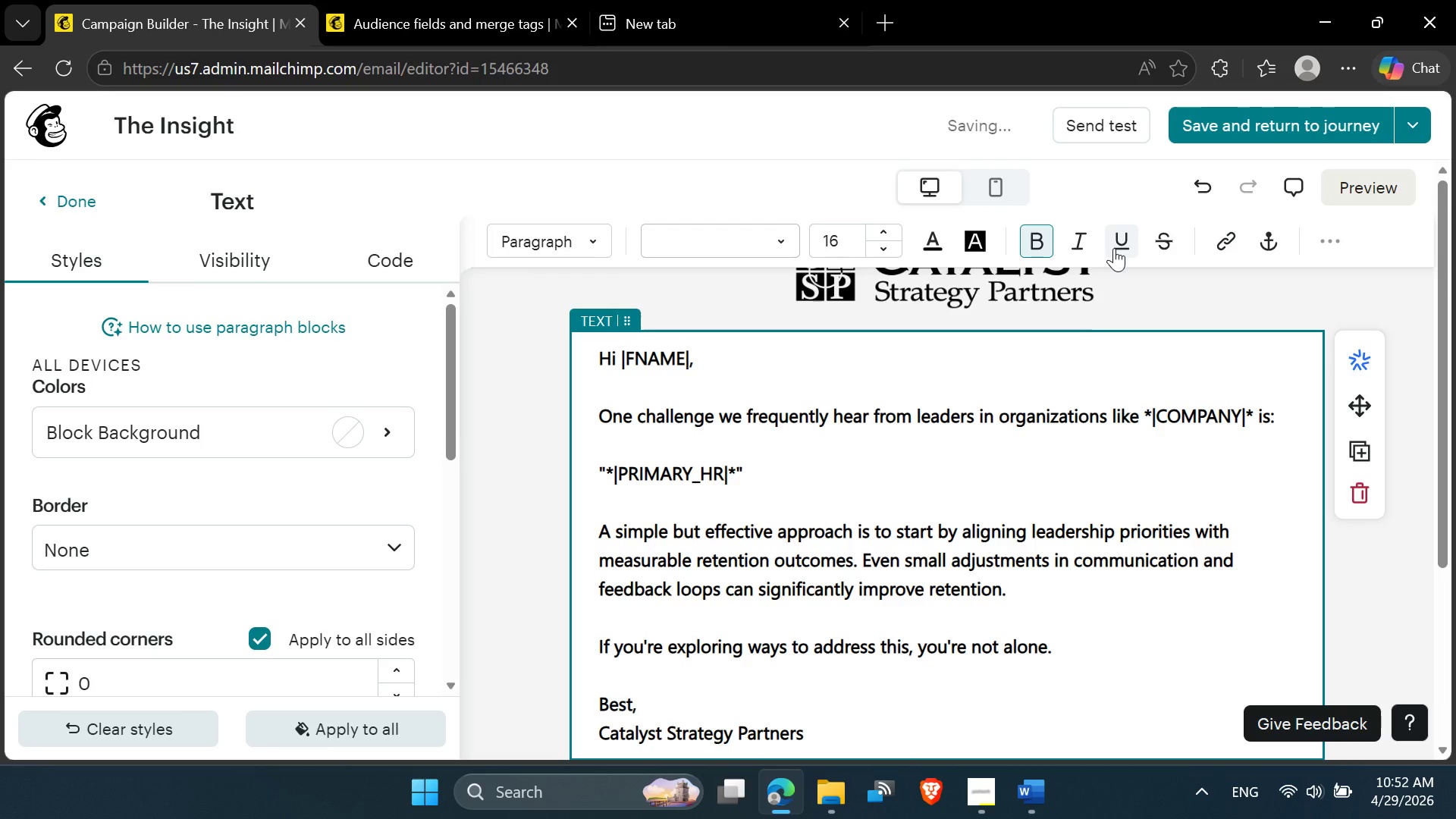 
scroll: coordinate [982, 548], scroll_direction: down, amount: 2.0
 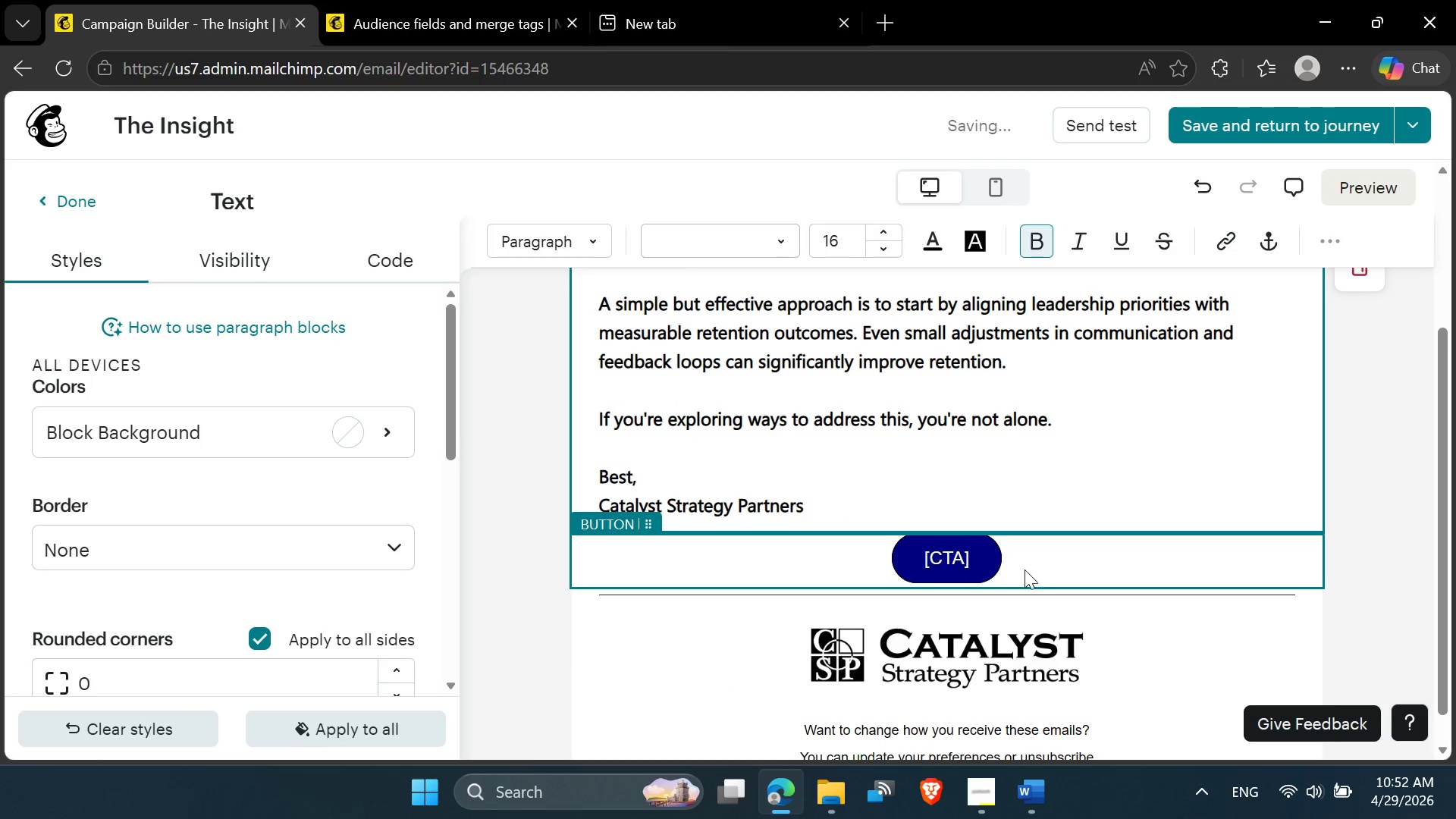 
left_click([1046, 576])
 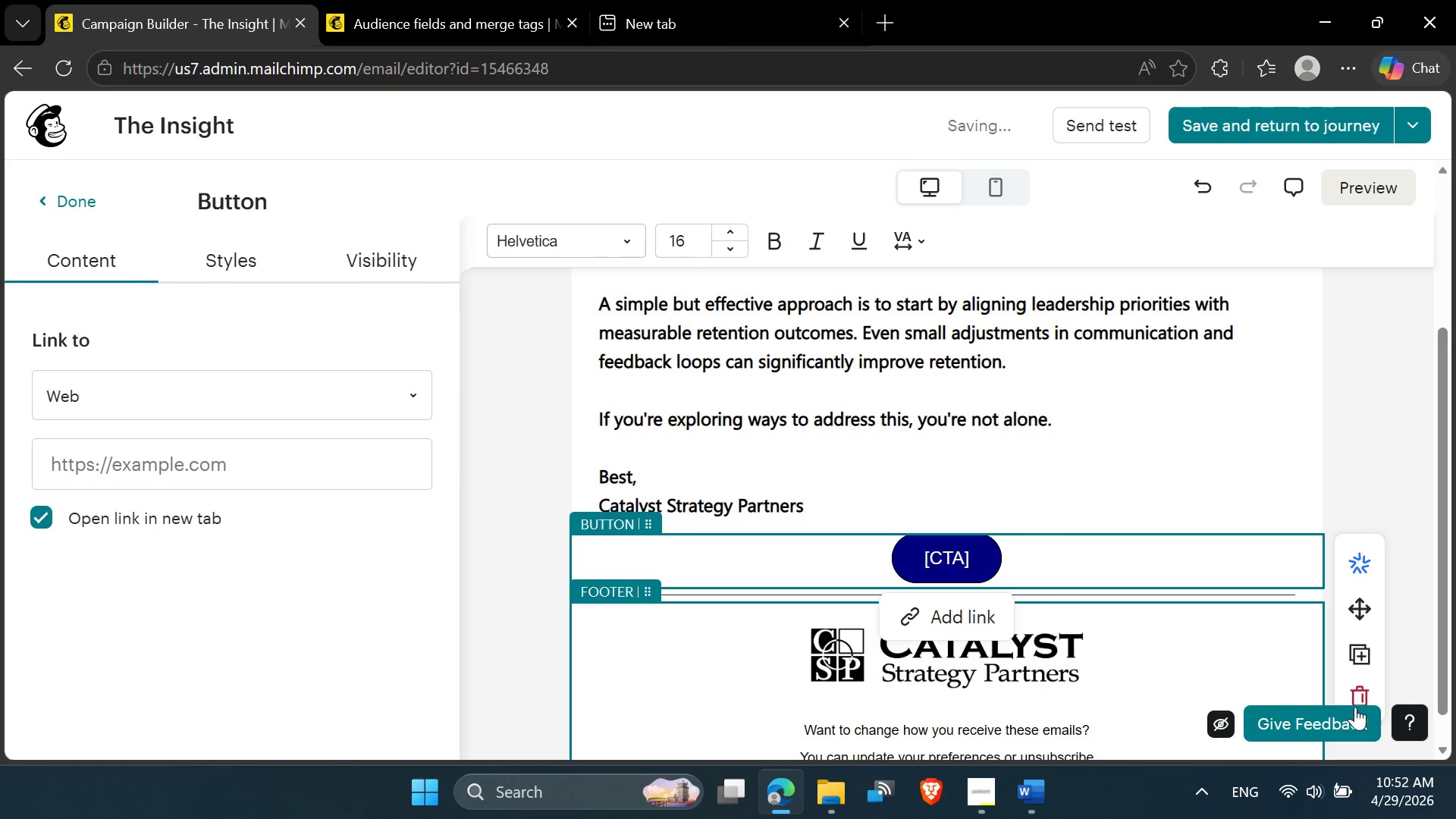 
left_click([1361, 694])
 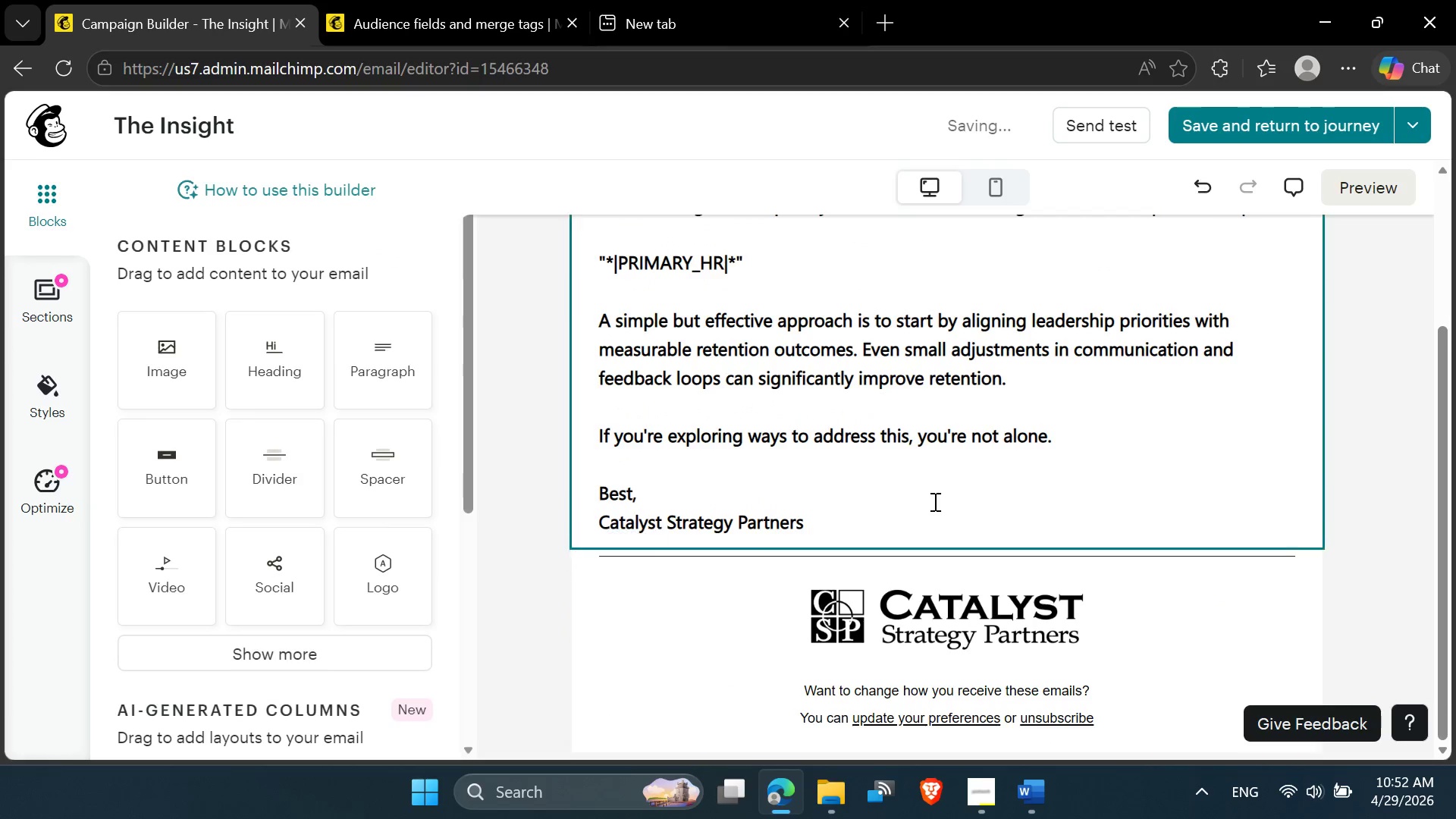 
scroll: coordinate [924, 501], scroll_direction: up, amount: 3.0
 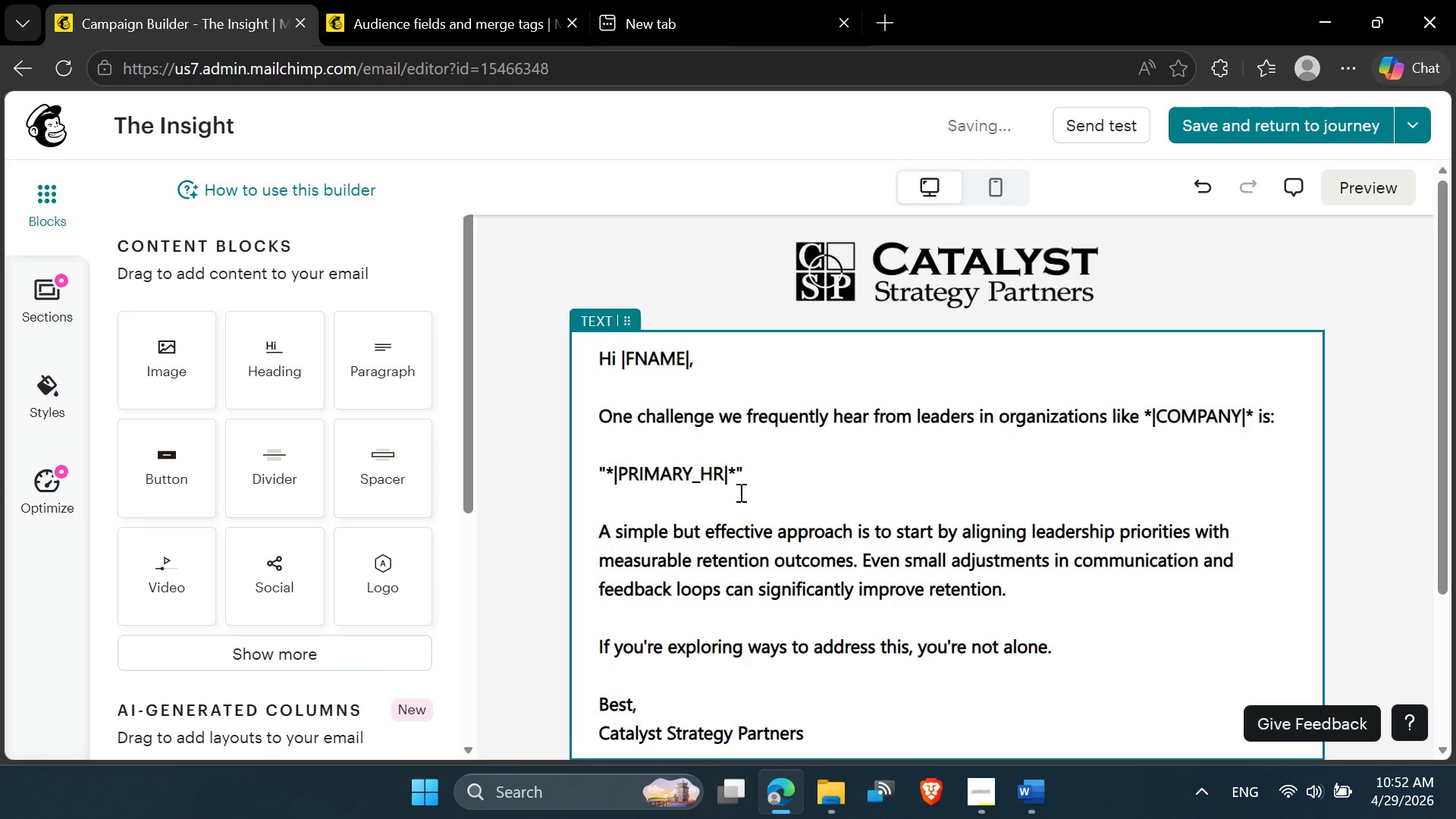 
scroll: coordinate [726, 488], scroll_direction: down, amount: 2.0
 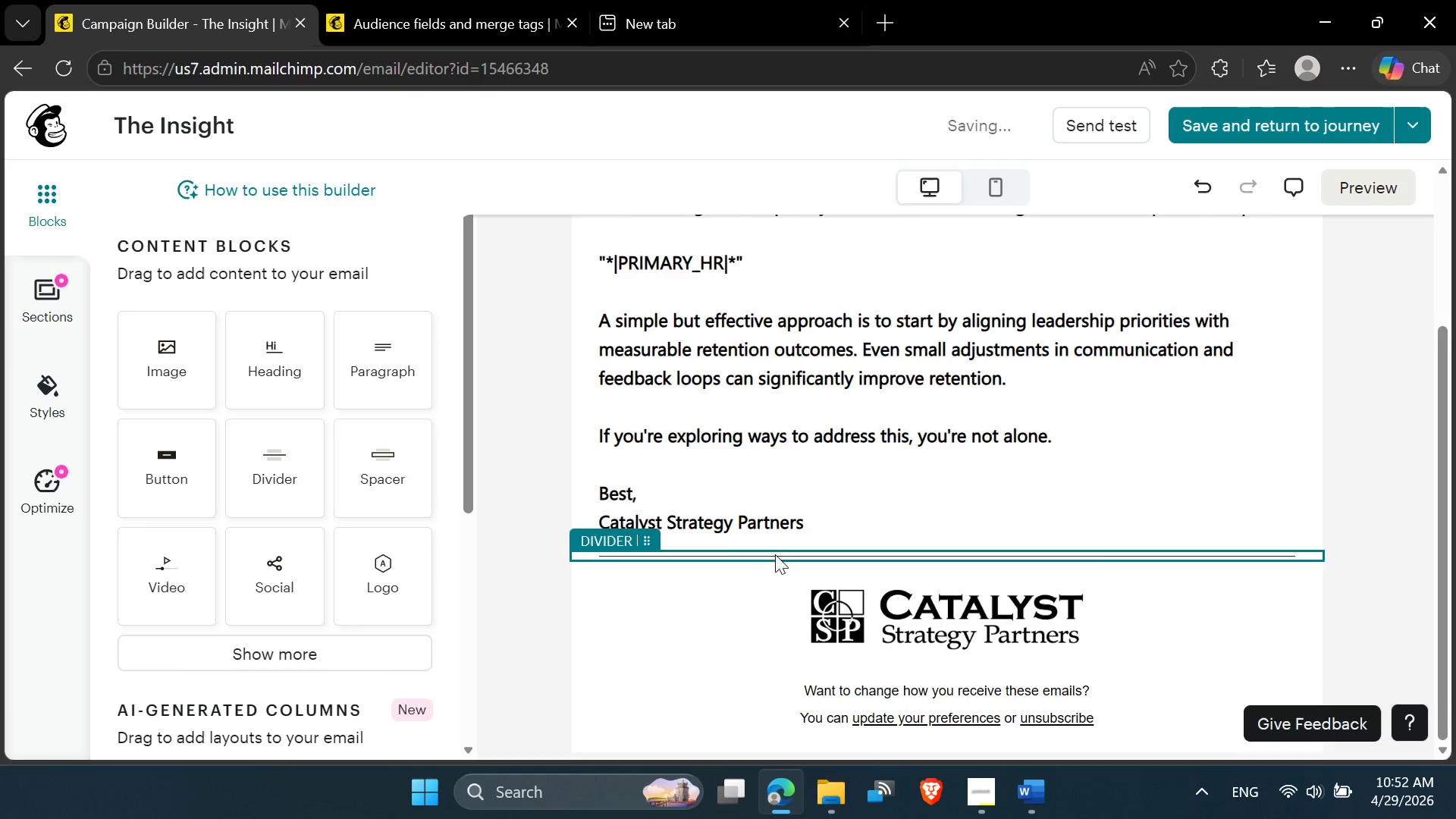 
scroll: coordinate [775, 554], scroll_direction: up, amount: 2.0
 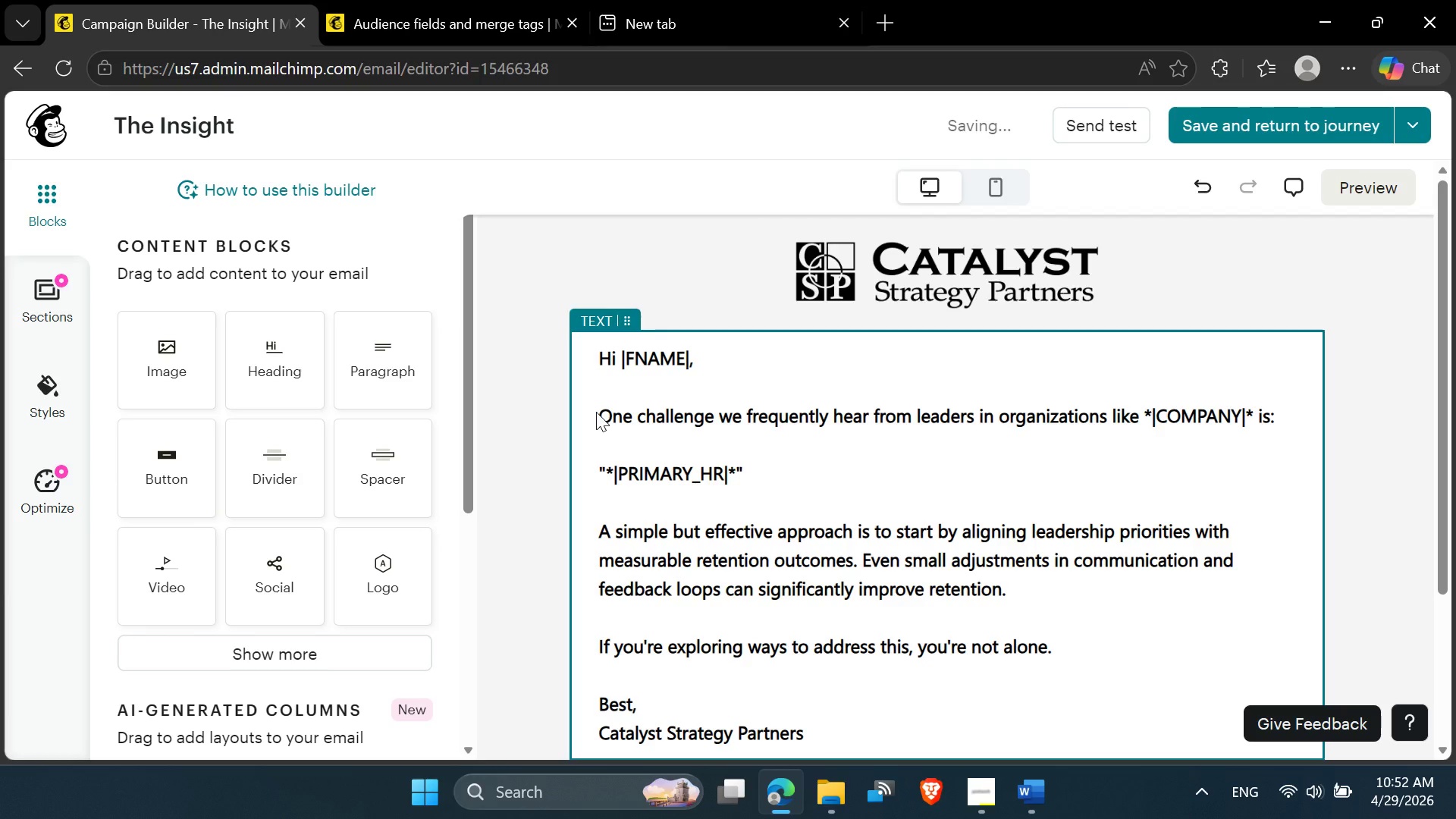 
left_click_drag(start_coordinate=[613, 362], to_coordinate=[598, 359])
 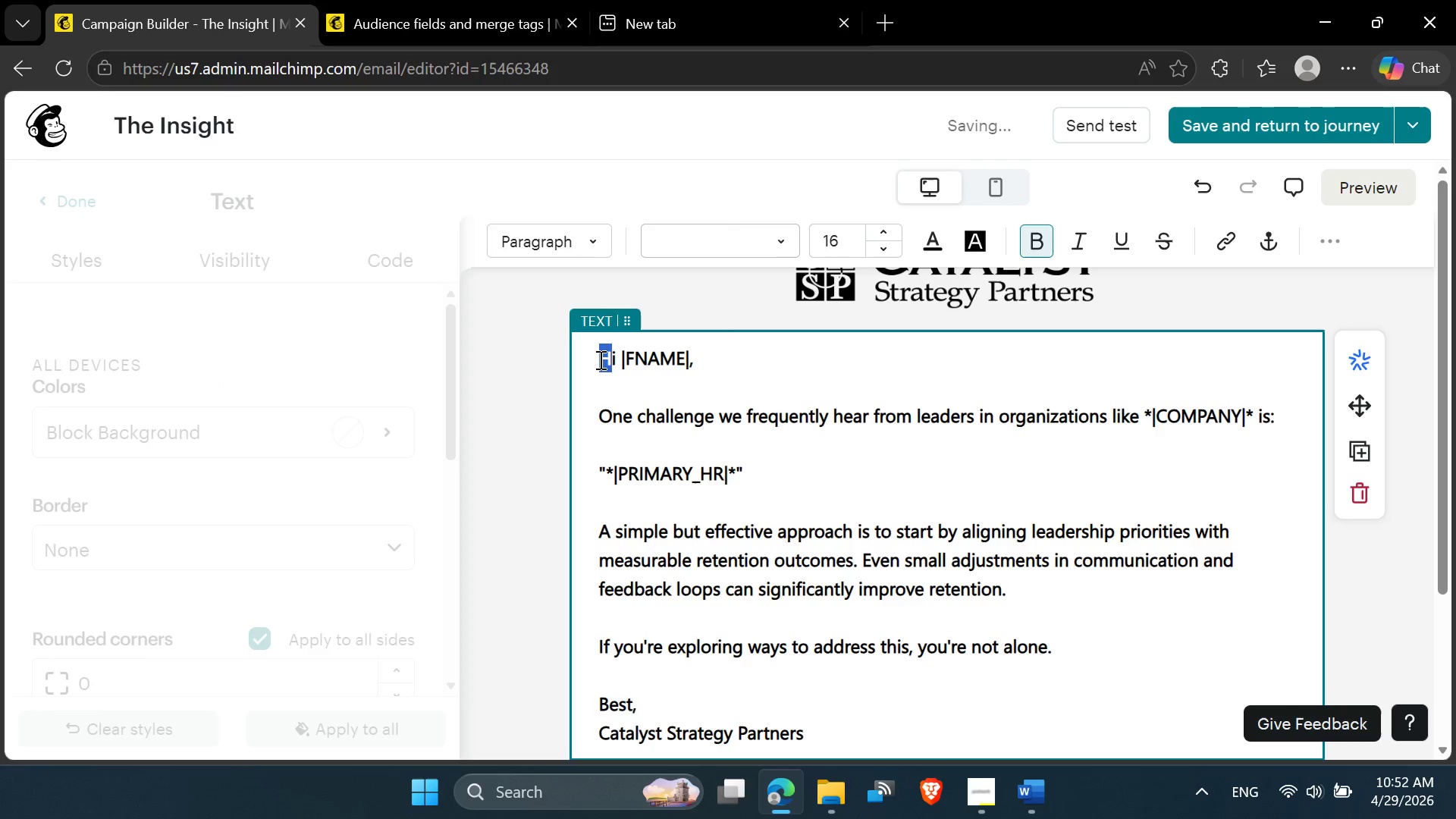 
left_click([599, 359])
 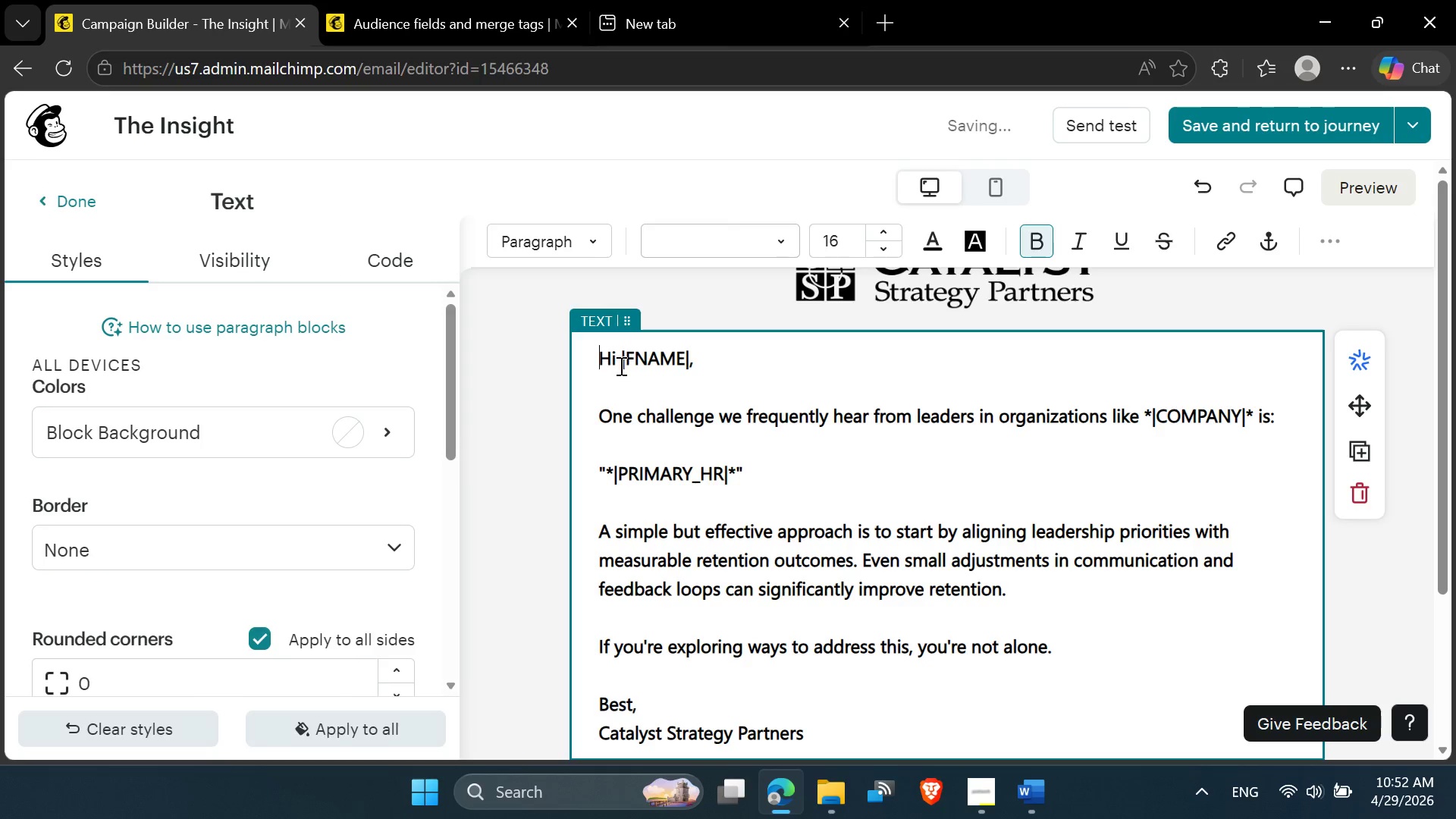 
left_click([622, 360])
 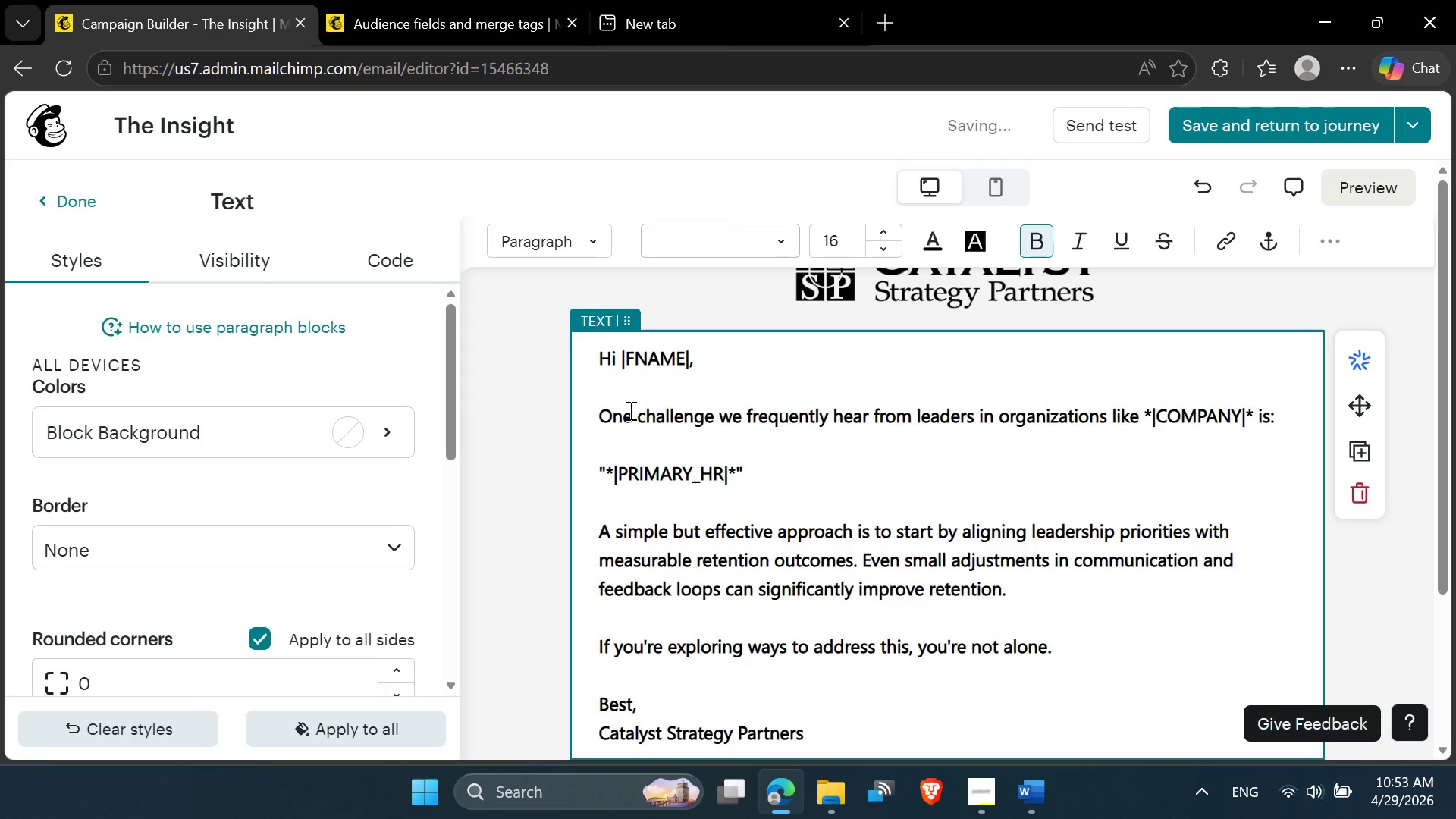 
key(Shift+8)
 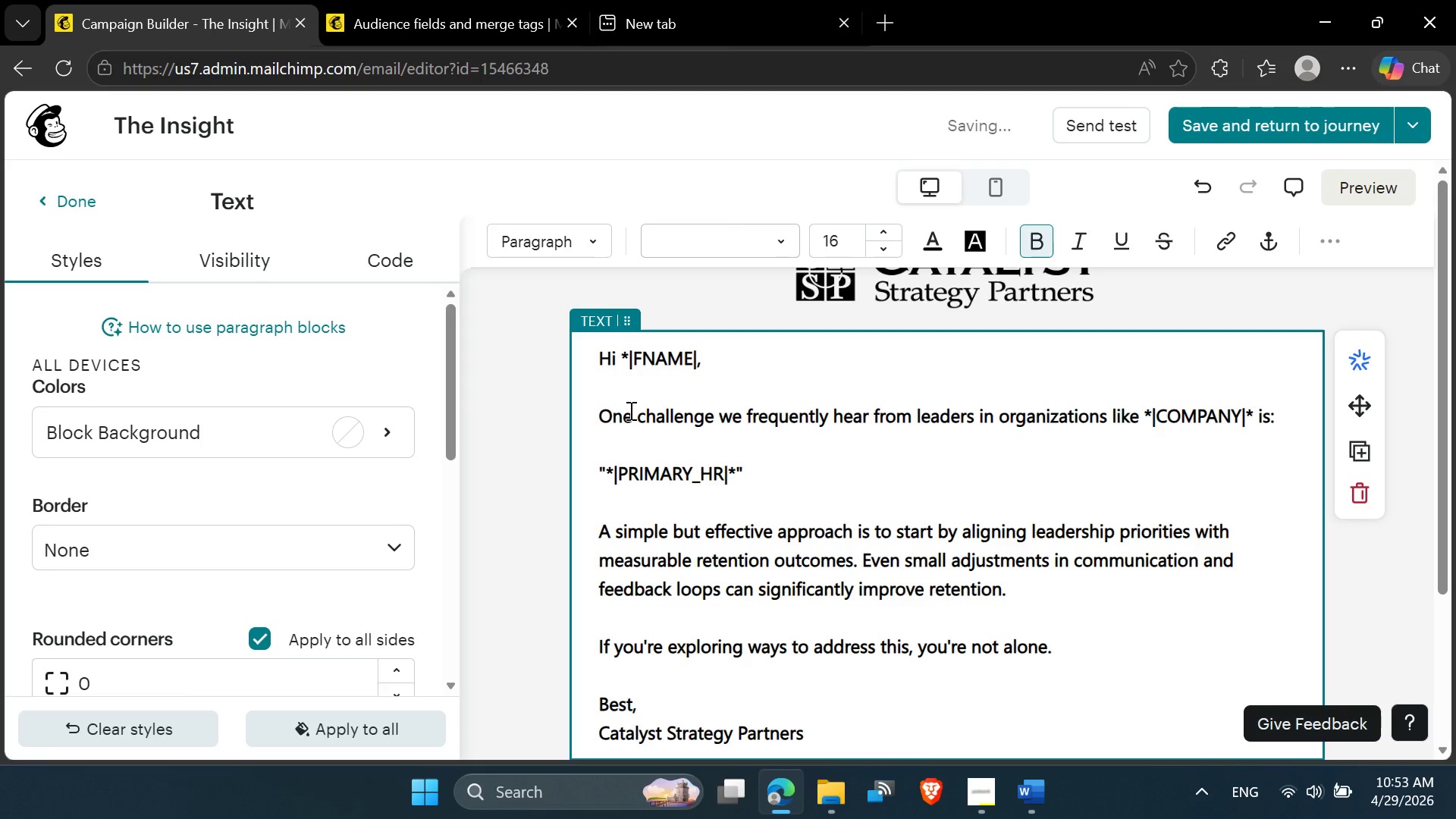 
key(ArrowRight)
 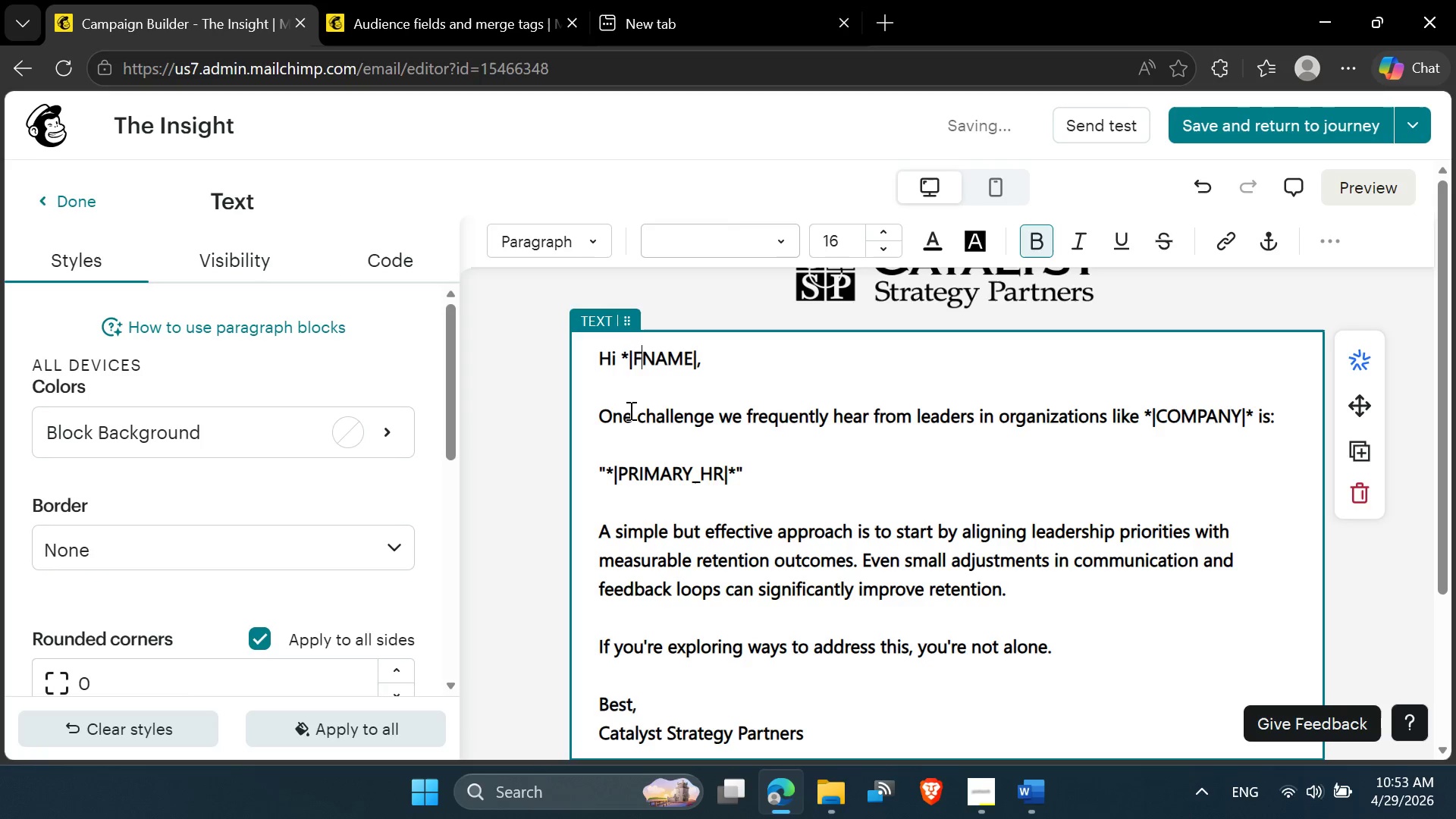 
key(ArrowRight)
 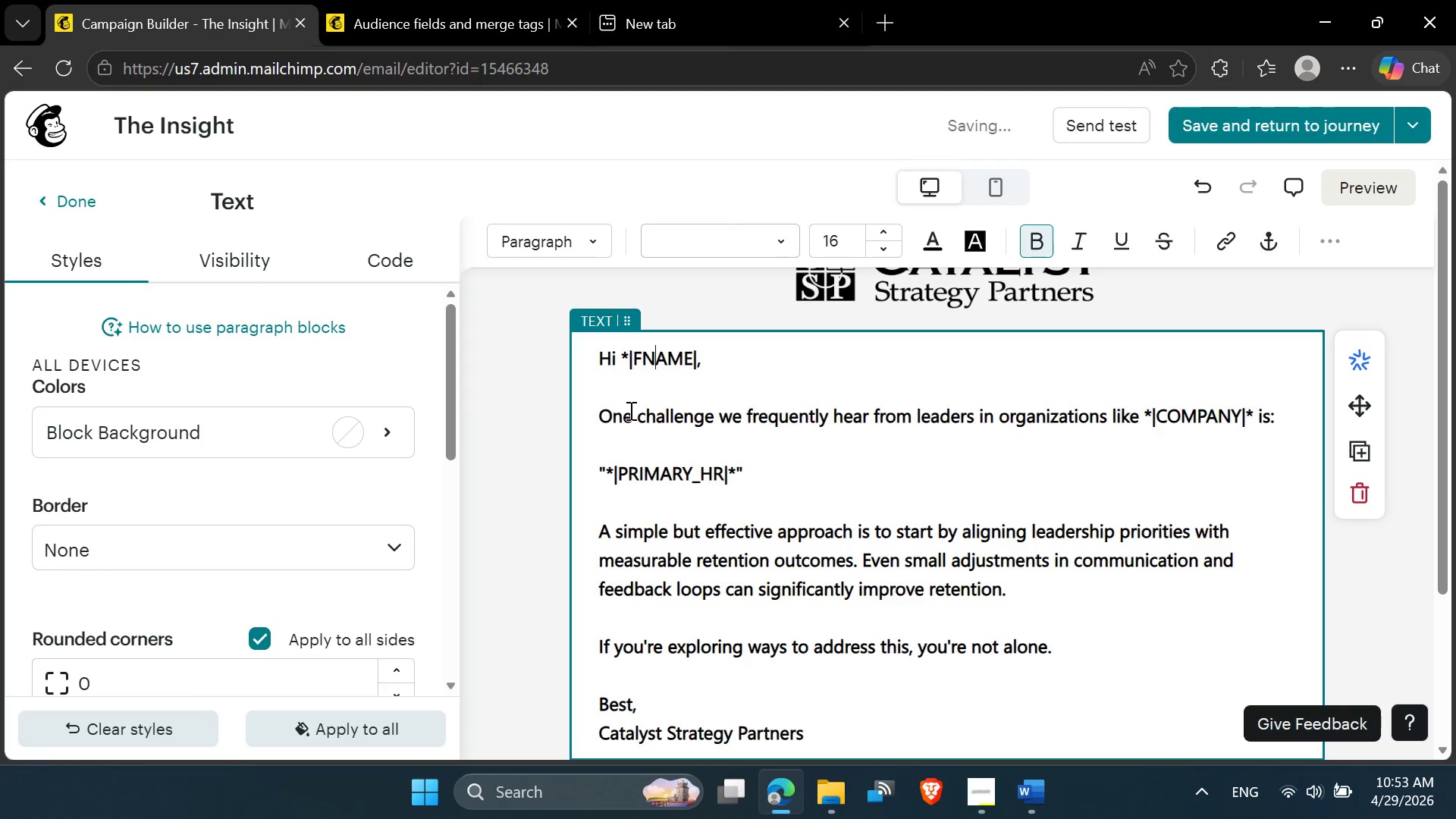 
key(ArrowRight)
 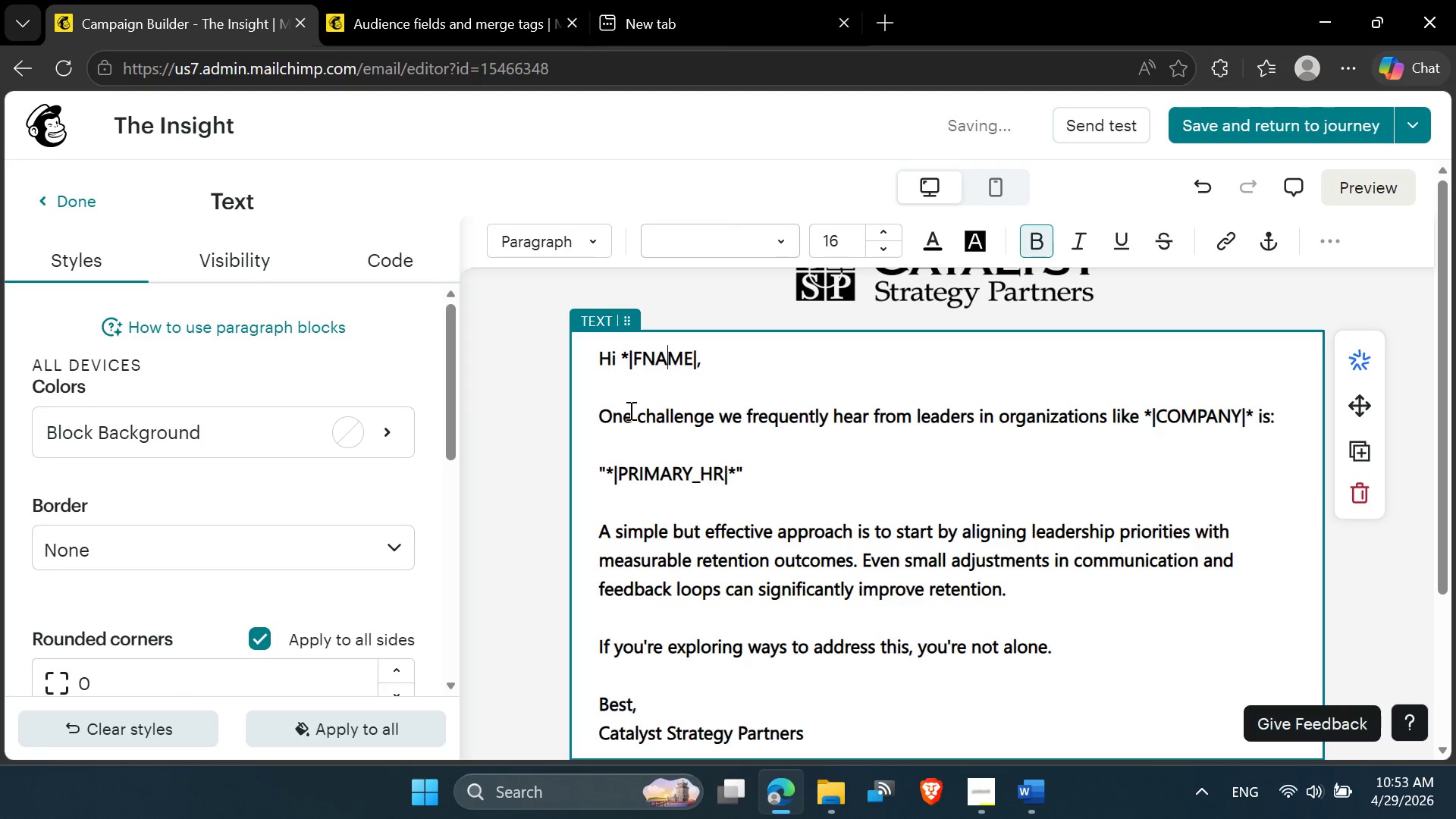 
key(ArrowRight)
 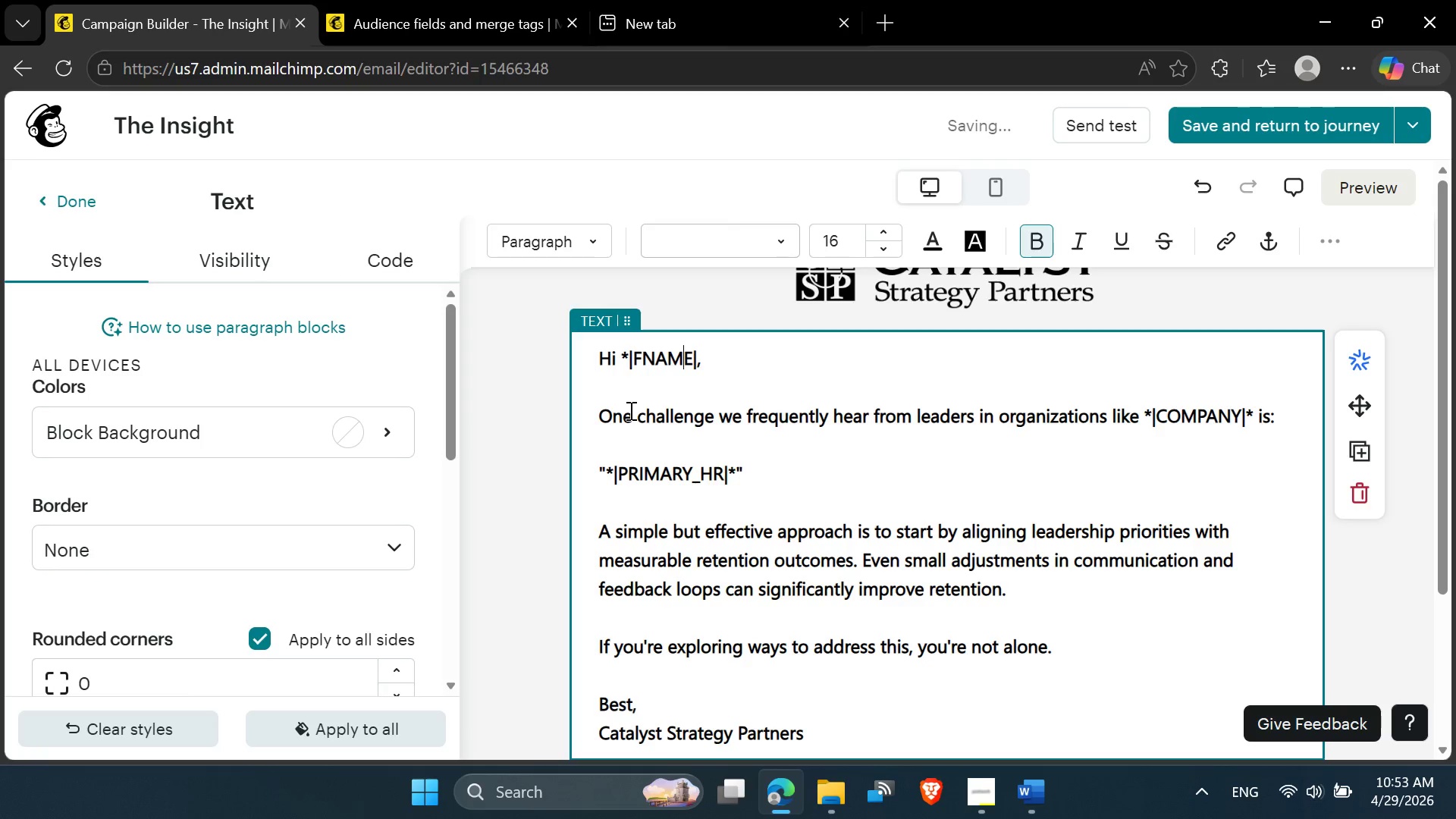 
key(ArrowRight)
 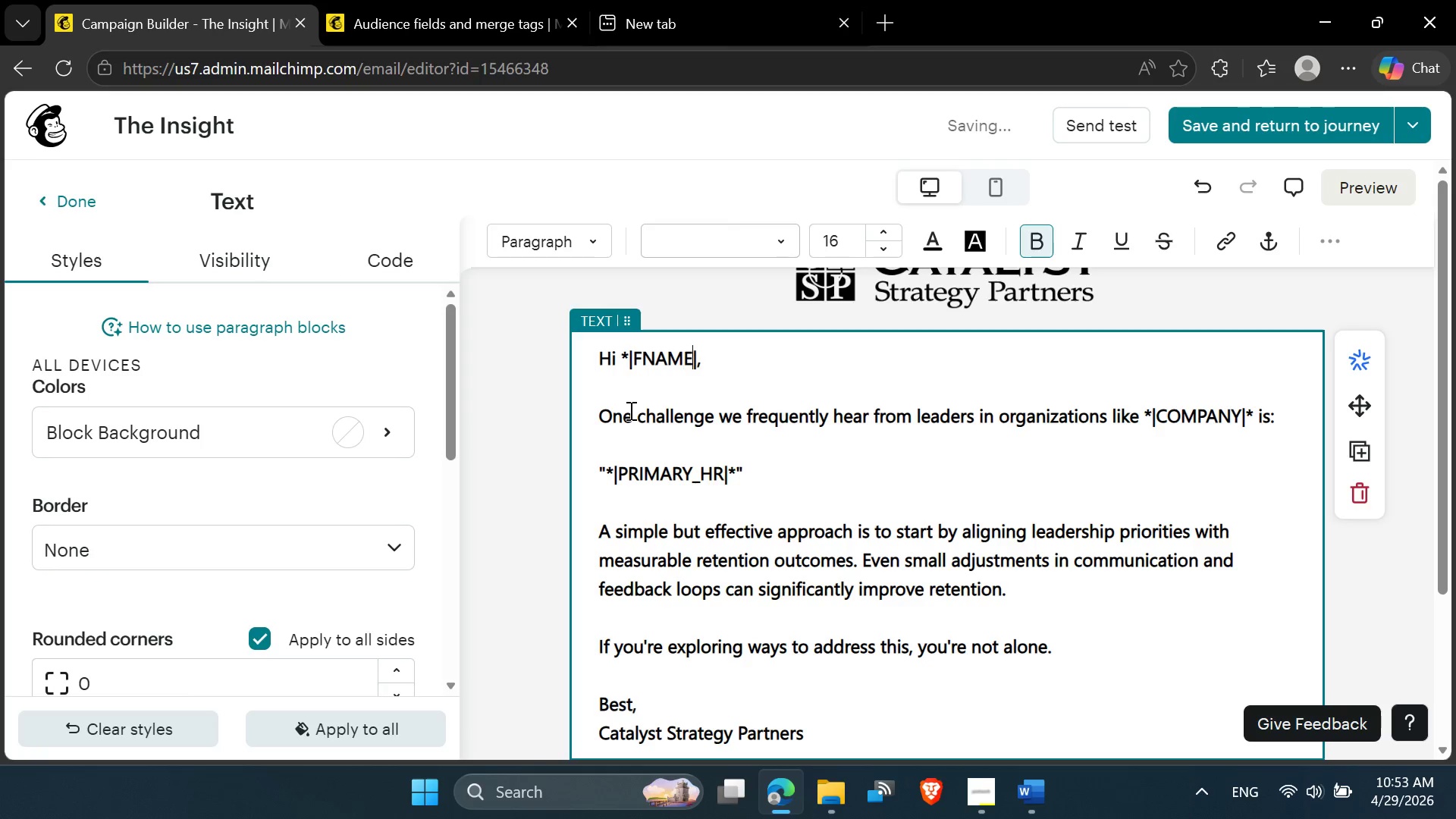 
key(ArrowRight)
 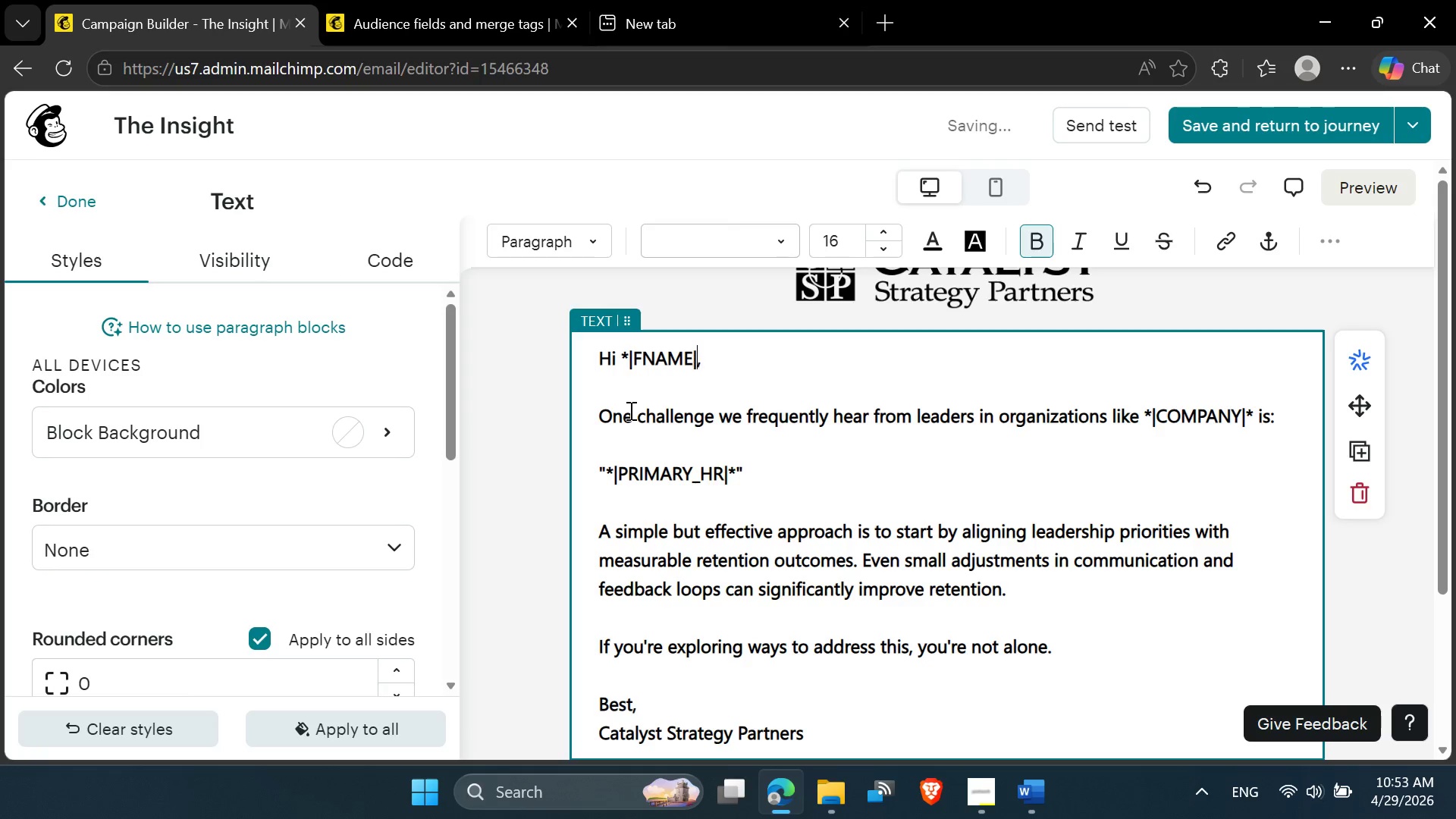 
key(ArrowRight)
 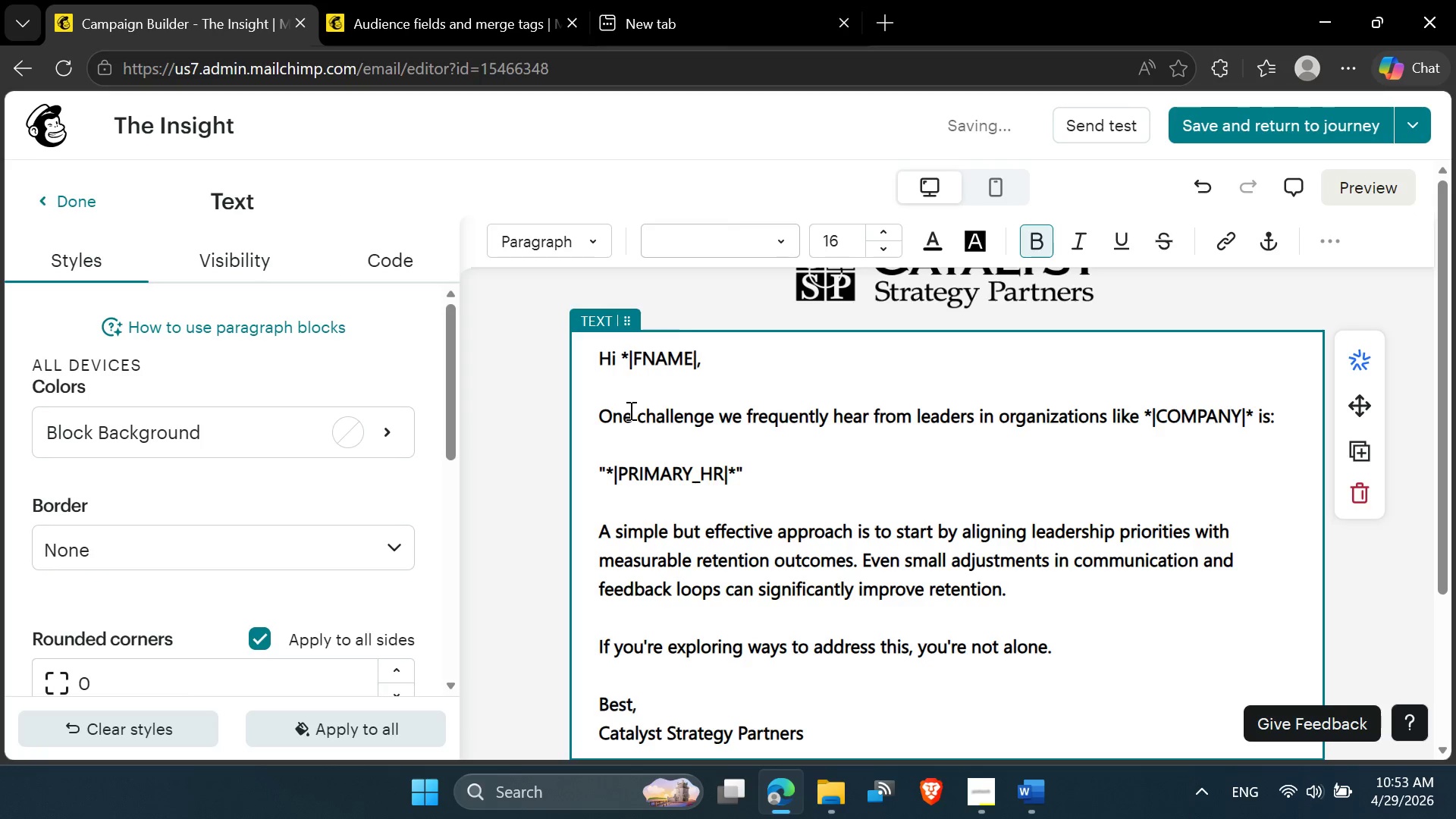 
key(Shift+8)
 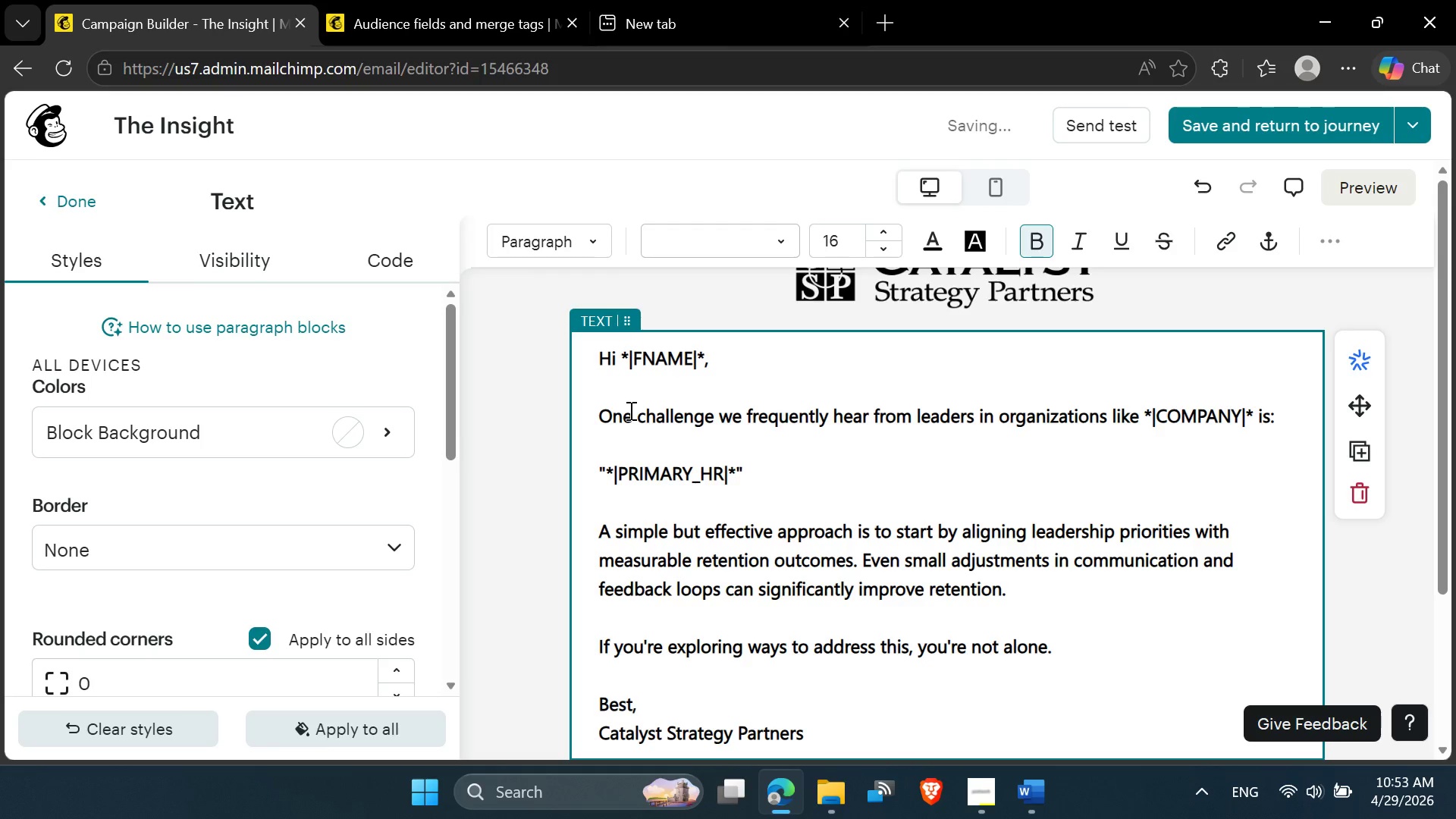 
scroll: coordinate [737, 428], scroll_direction: down, amount: 2.0
 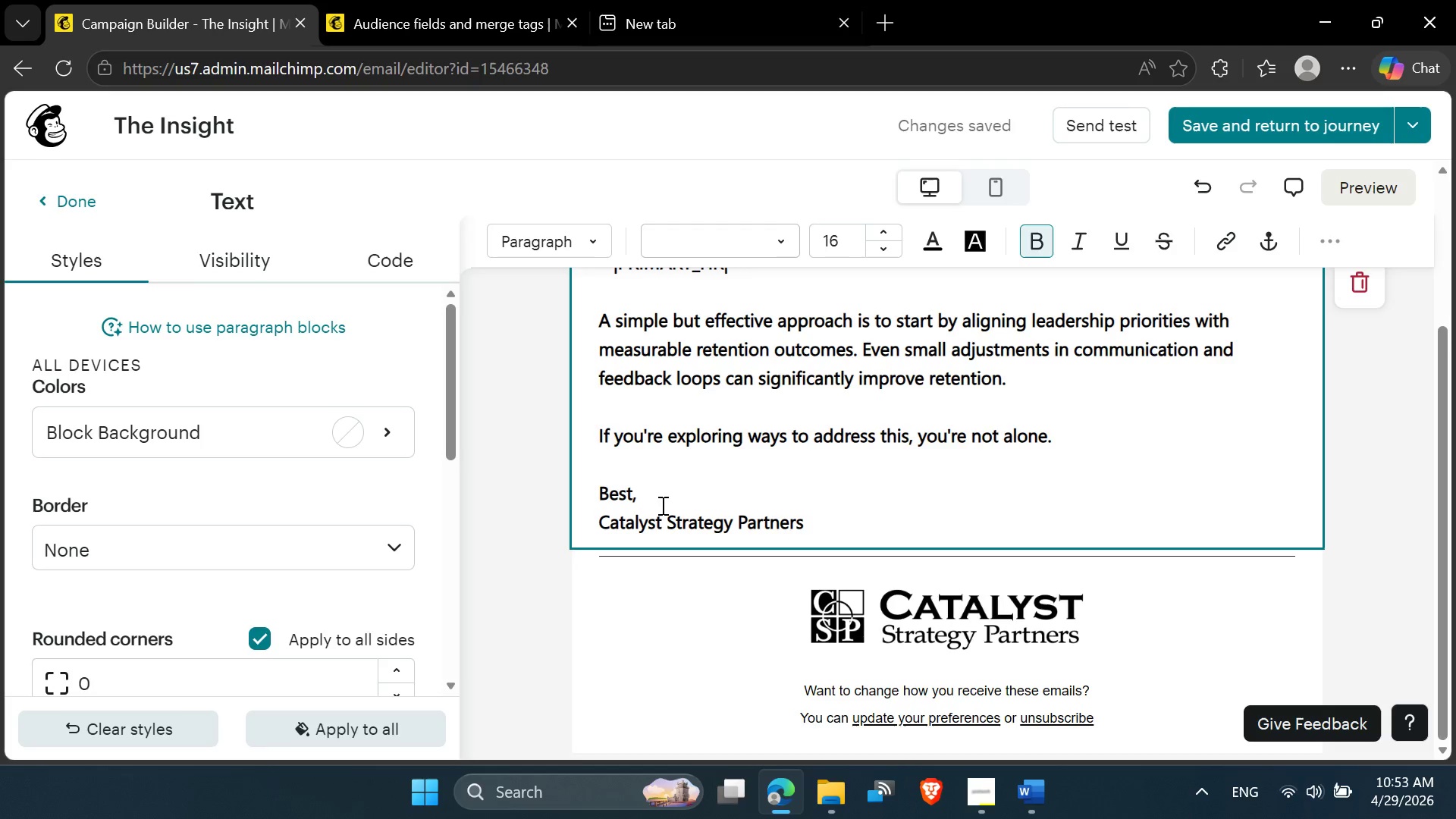 
left_click_drag(start_coordinate=[641, 481], to_coordinate=[575, 308])
 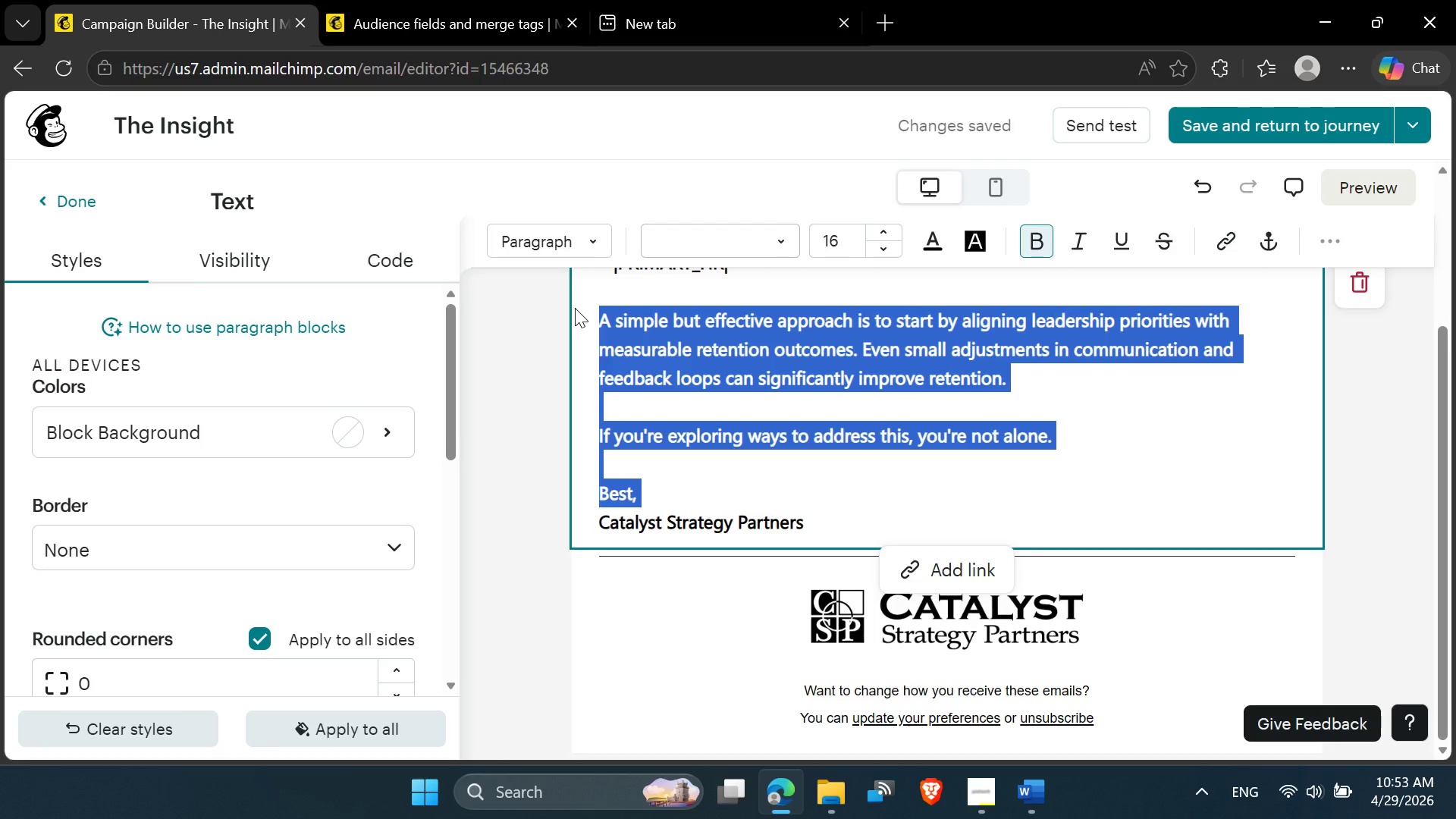 
key(Control+B)
 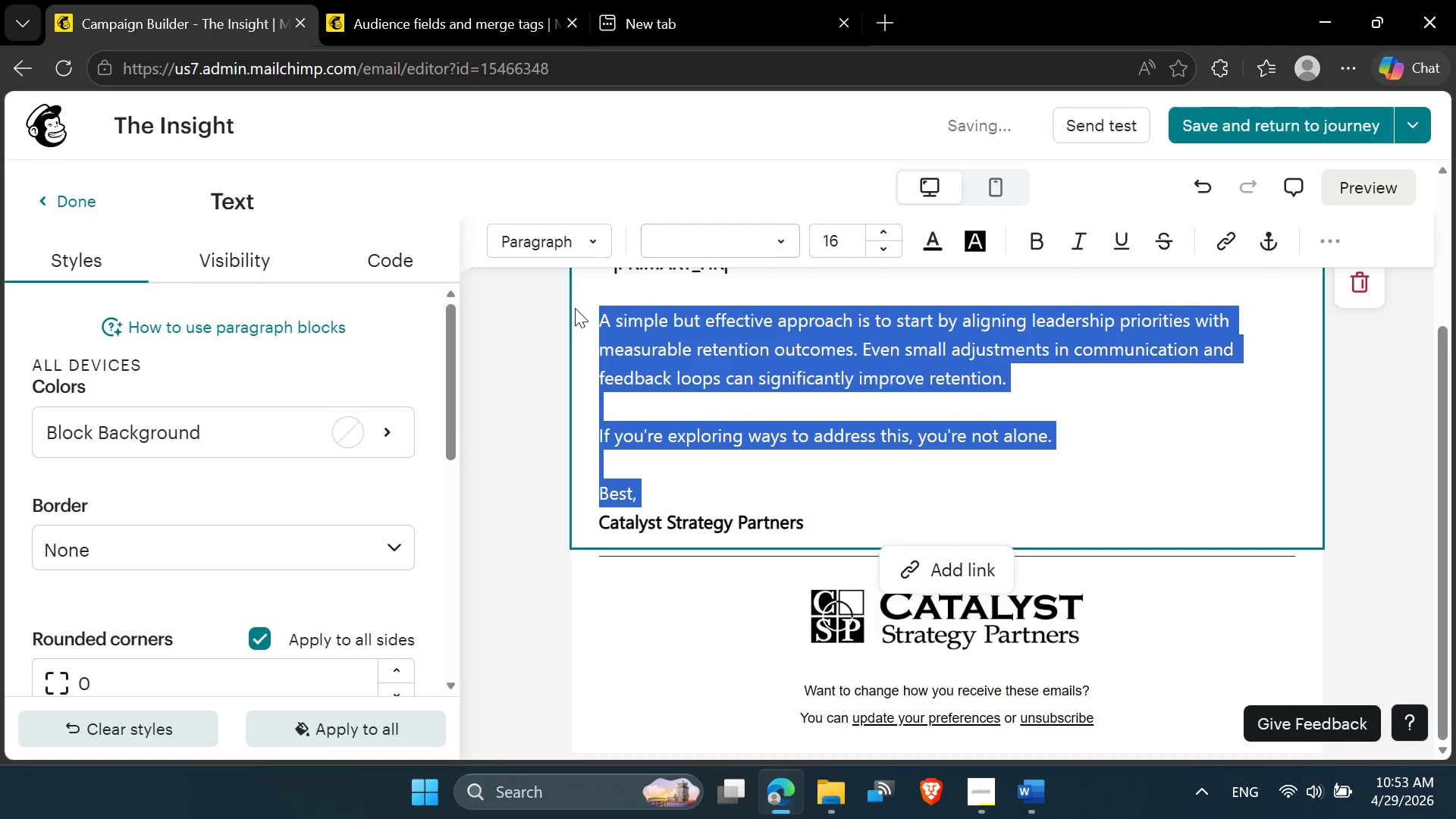 
scroll: coordinate [660, 436], scroll_direction: up, amount: 4.0
 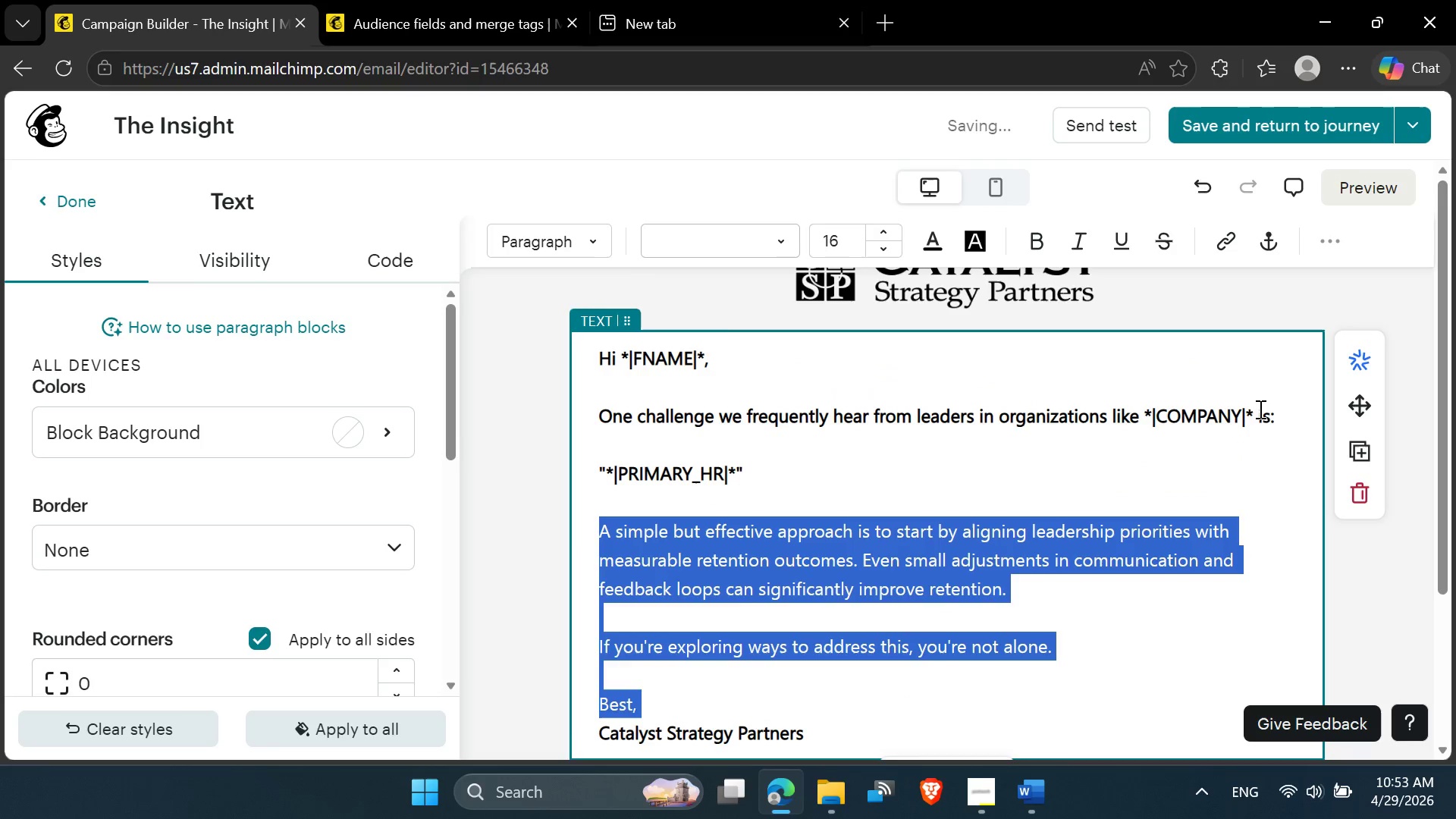 
left_click_drag(start_coordinate=[1279, 404], to_coordinate=[595, 414])
 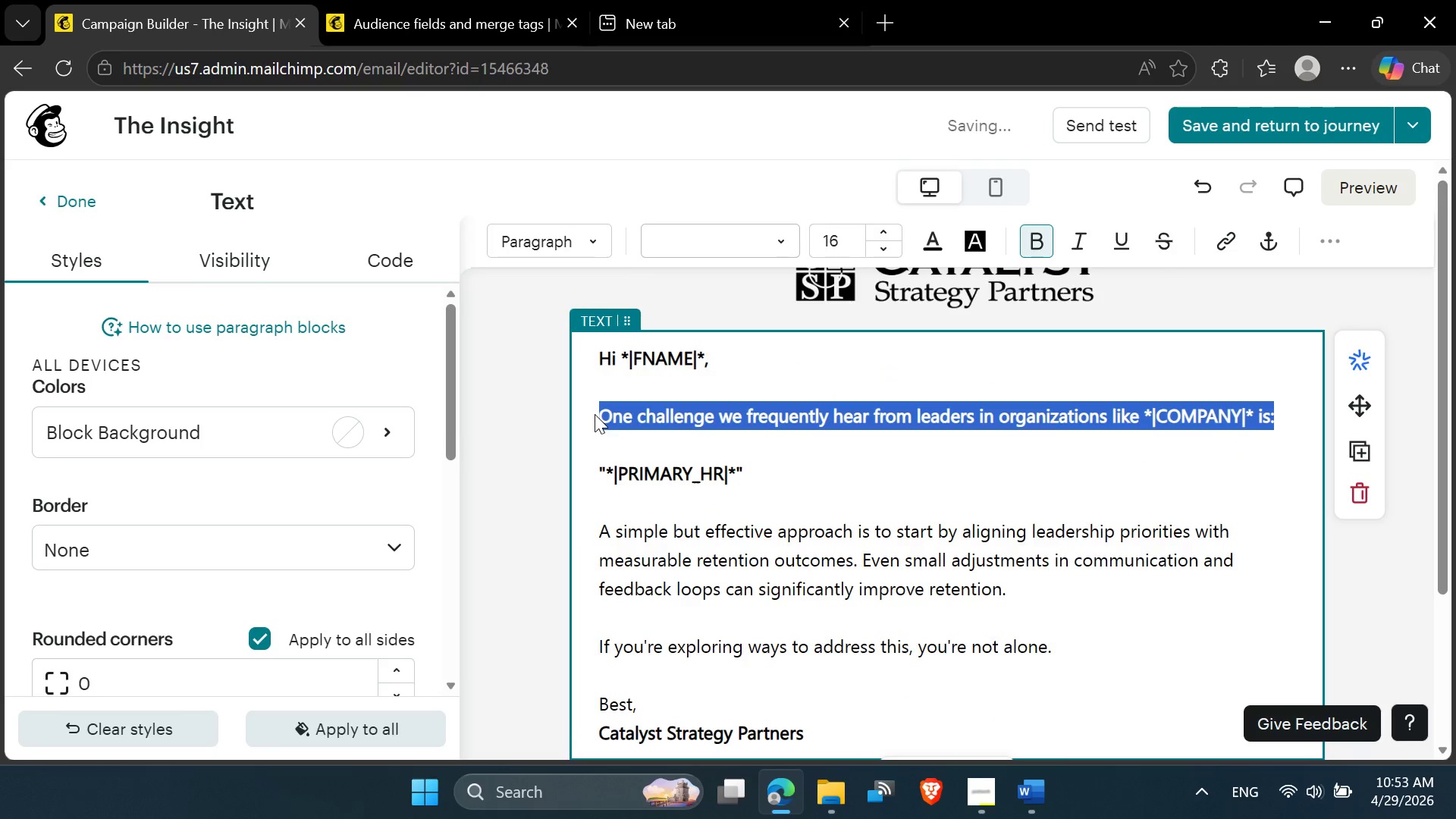 
key(Control+B)
 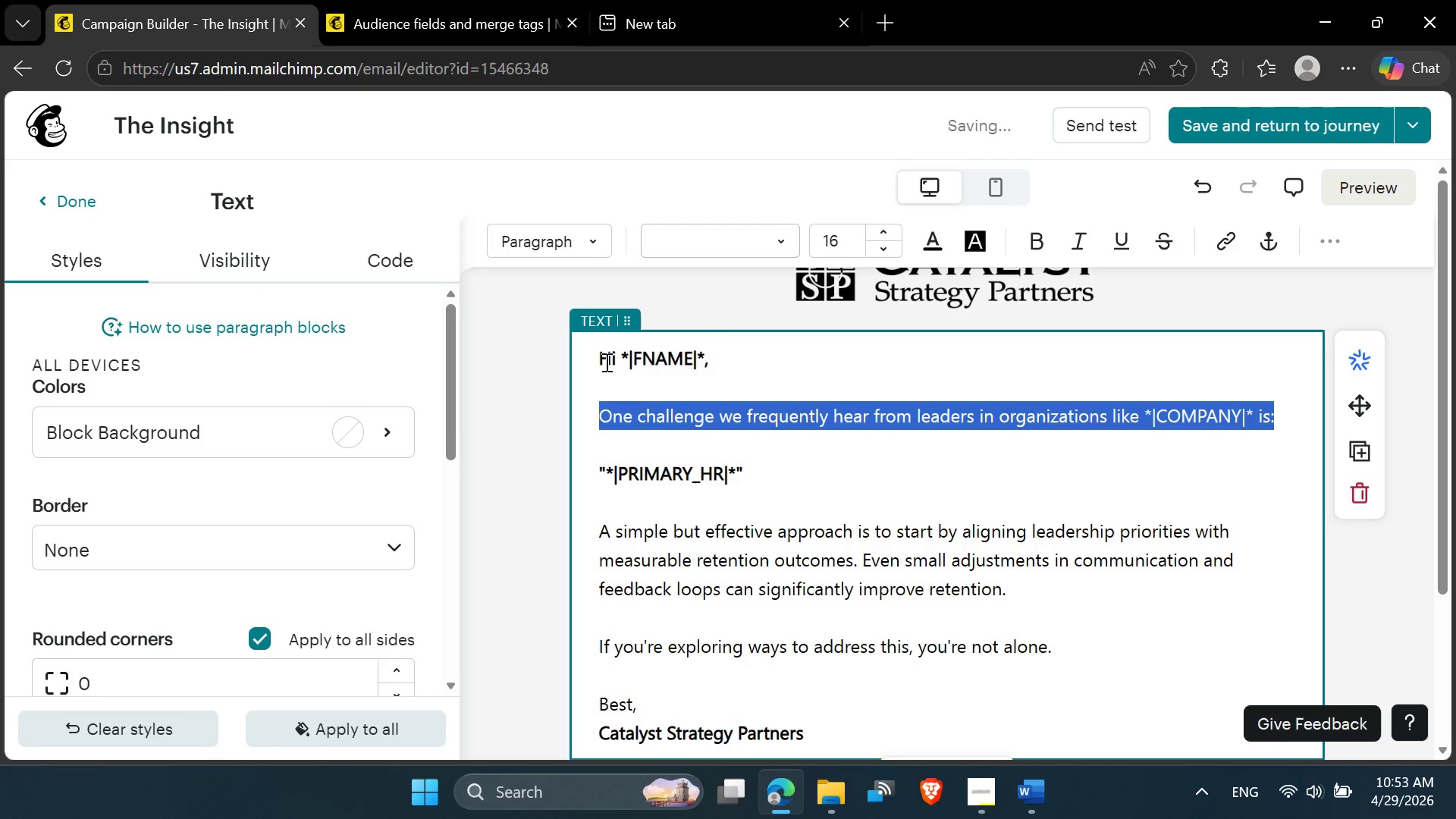 
left_click_drag(start_coordinate=[618, 355], to_coordinate=[601, 356])
 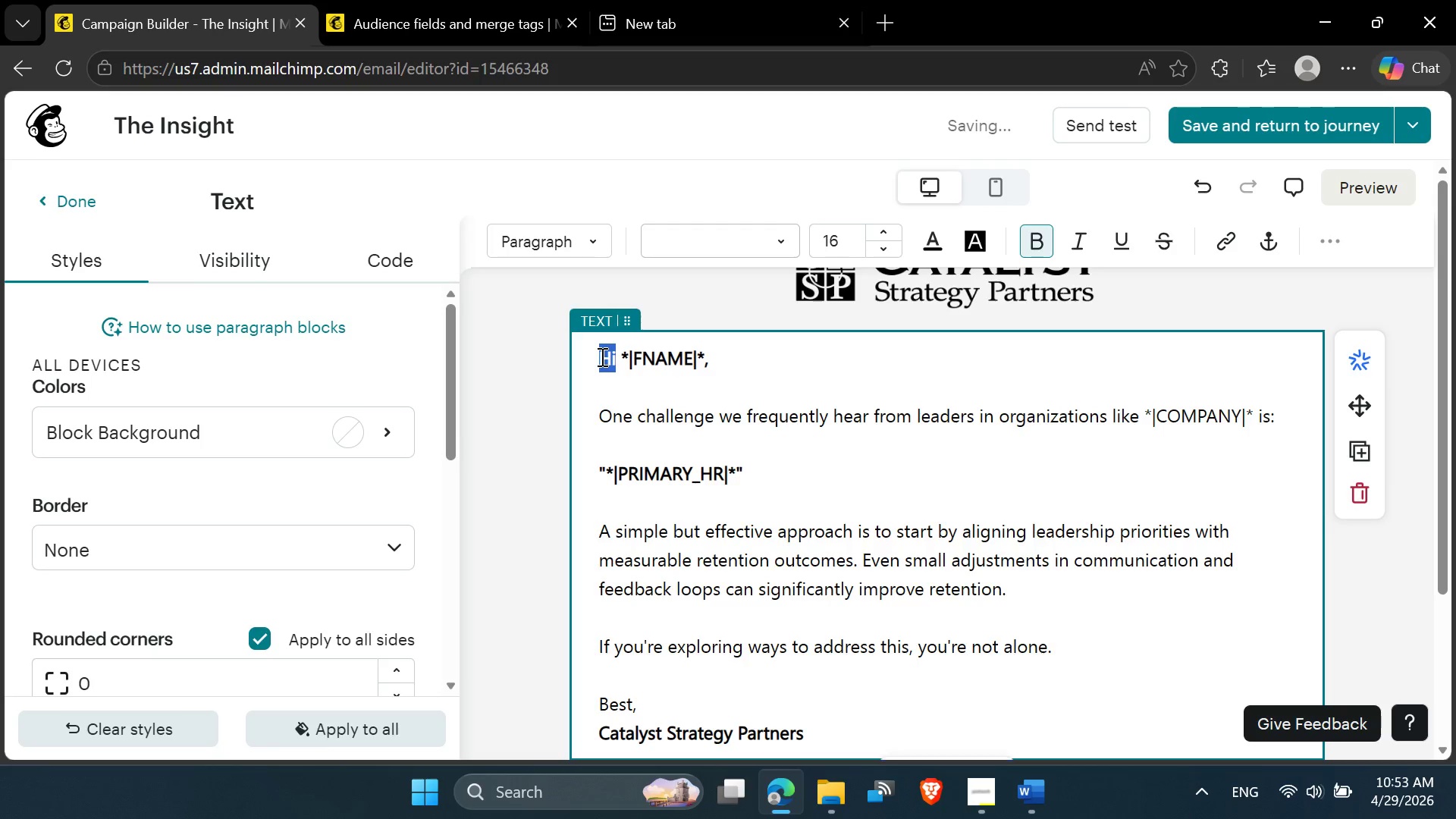 
key(Control+B)
 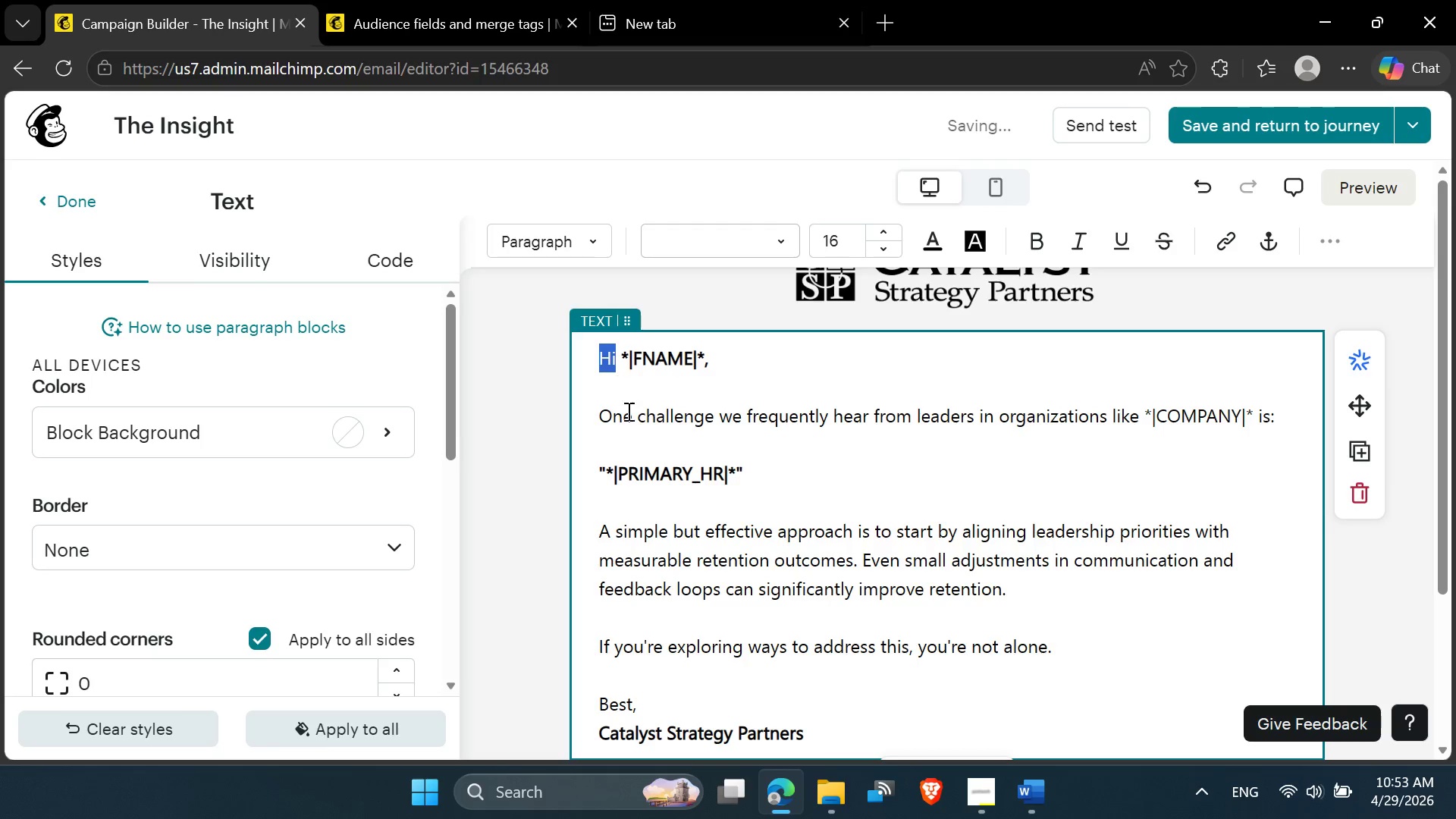 
left_click([634, 427])